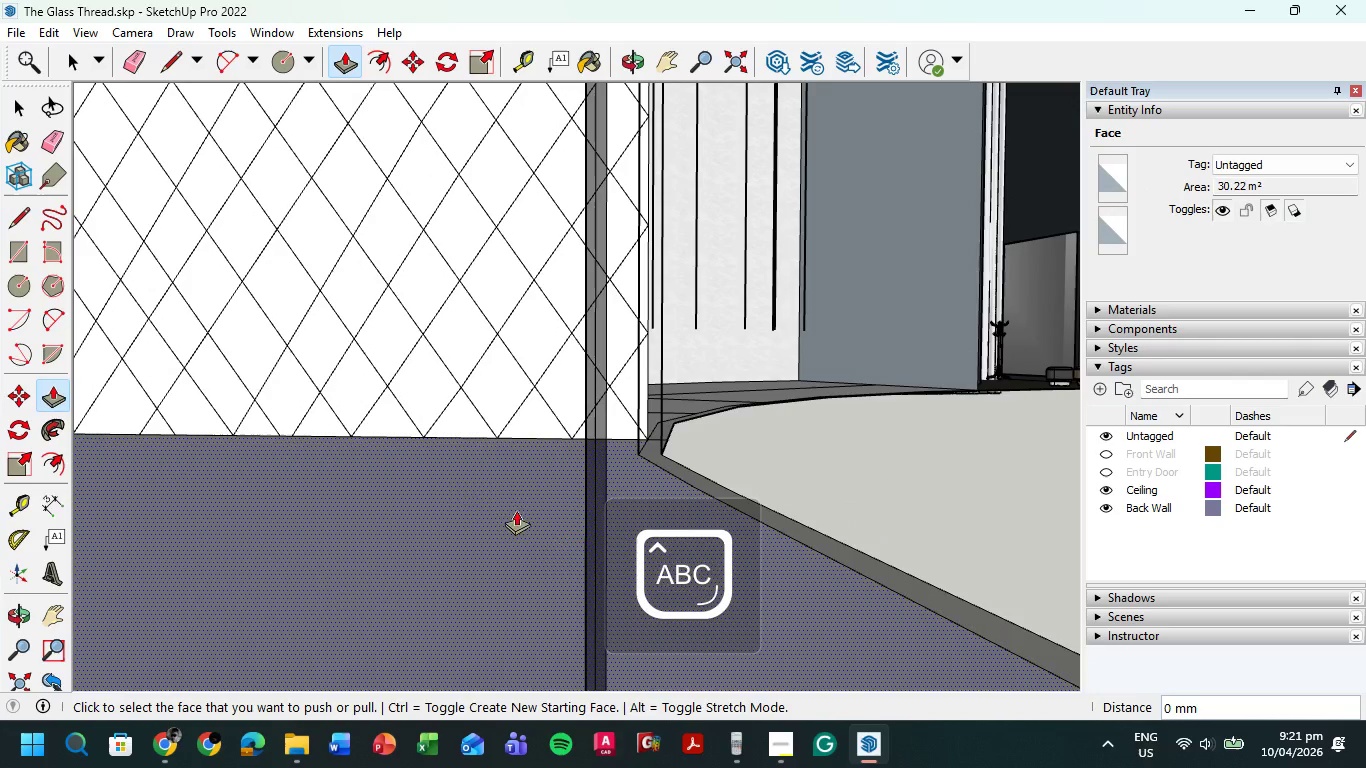 
hold_key(key=CapsLock, duration=0.95)
 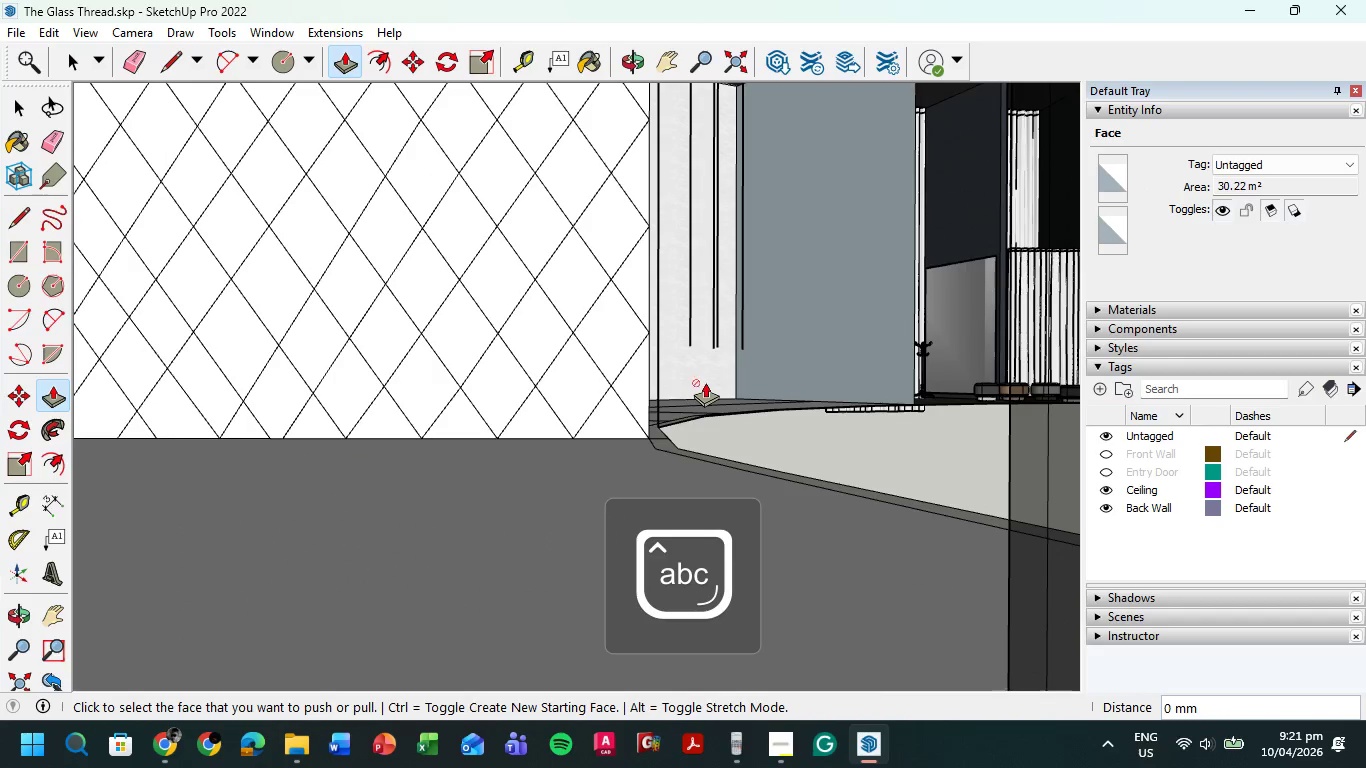 
hold_key(key=ShiftLeft, duration=1.05)
 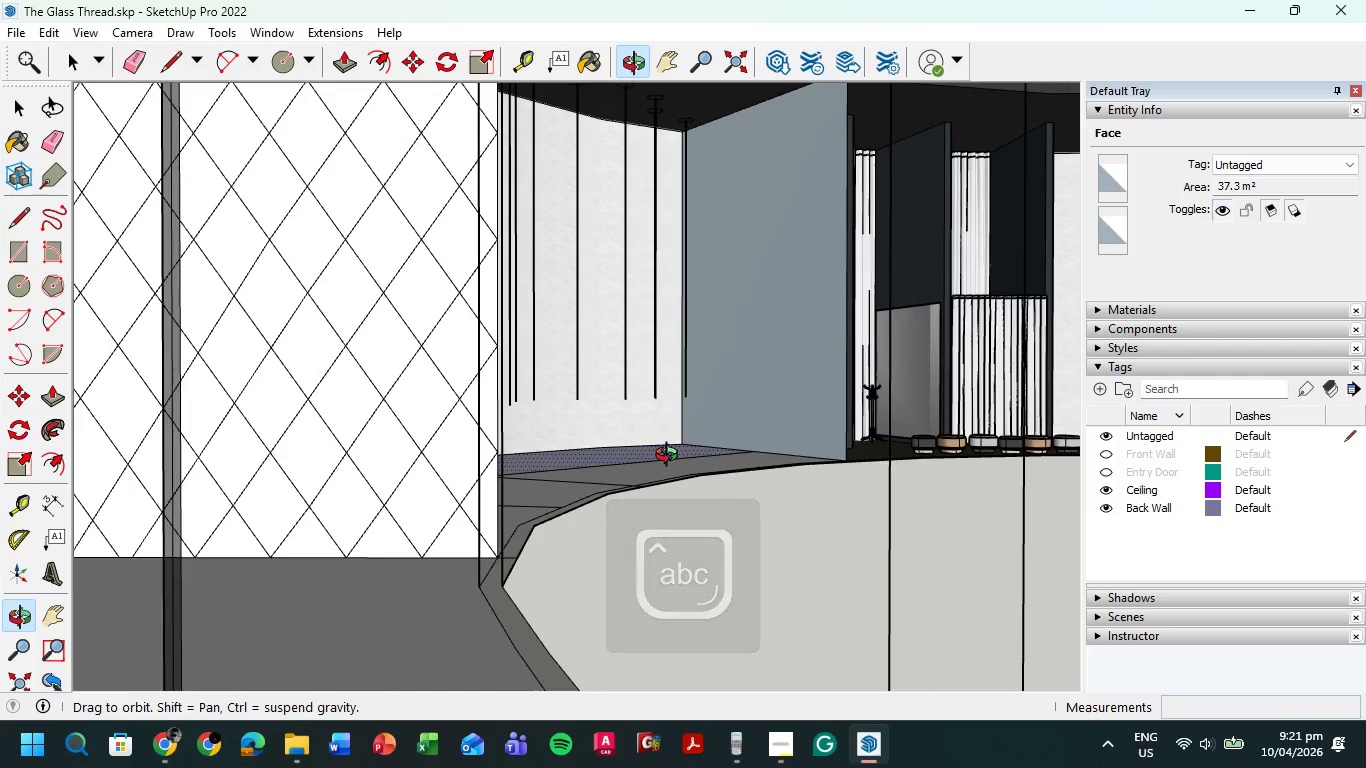 
hold_key(key=CapsLock, duration=0.45)
 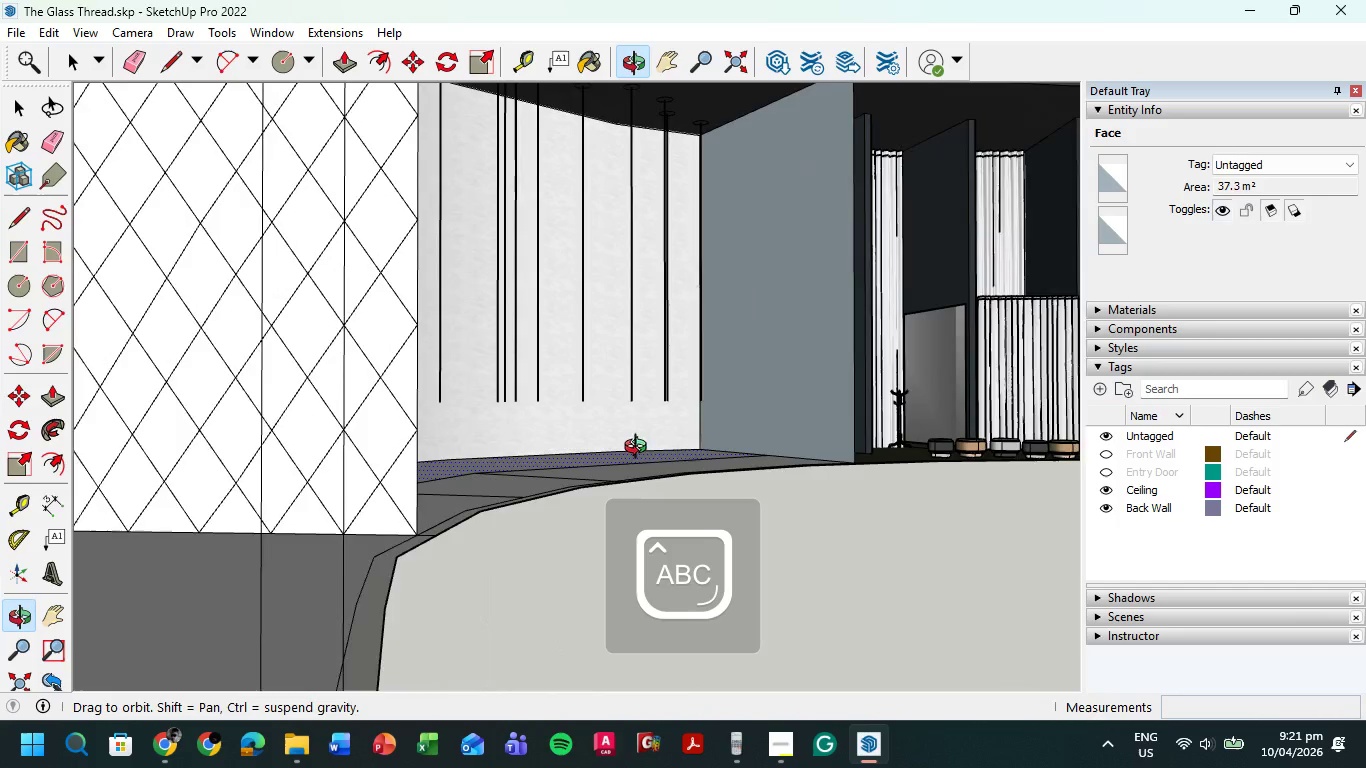 
hold_key(key=ShiftLeft, duration=1.08)
 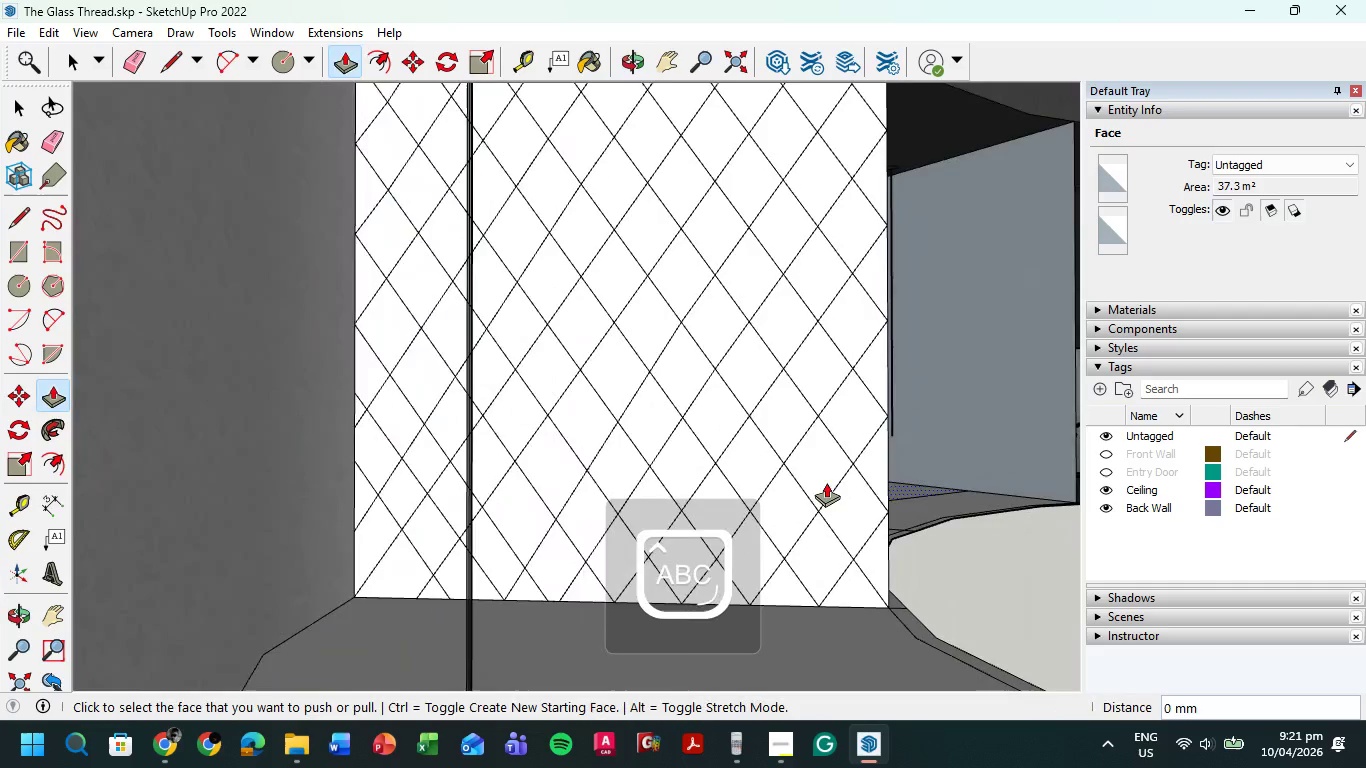 
scroll: coordinate [816, 487], scroll_direction: down, amount: 8.0
 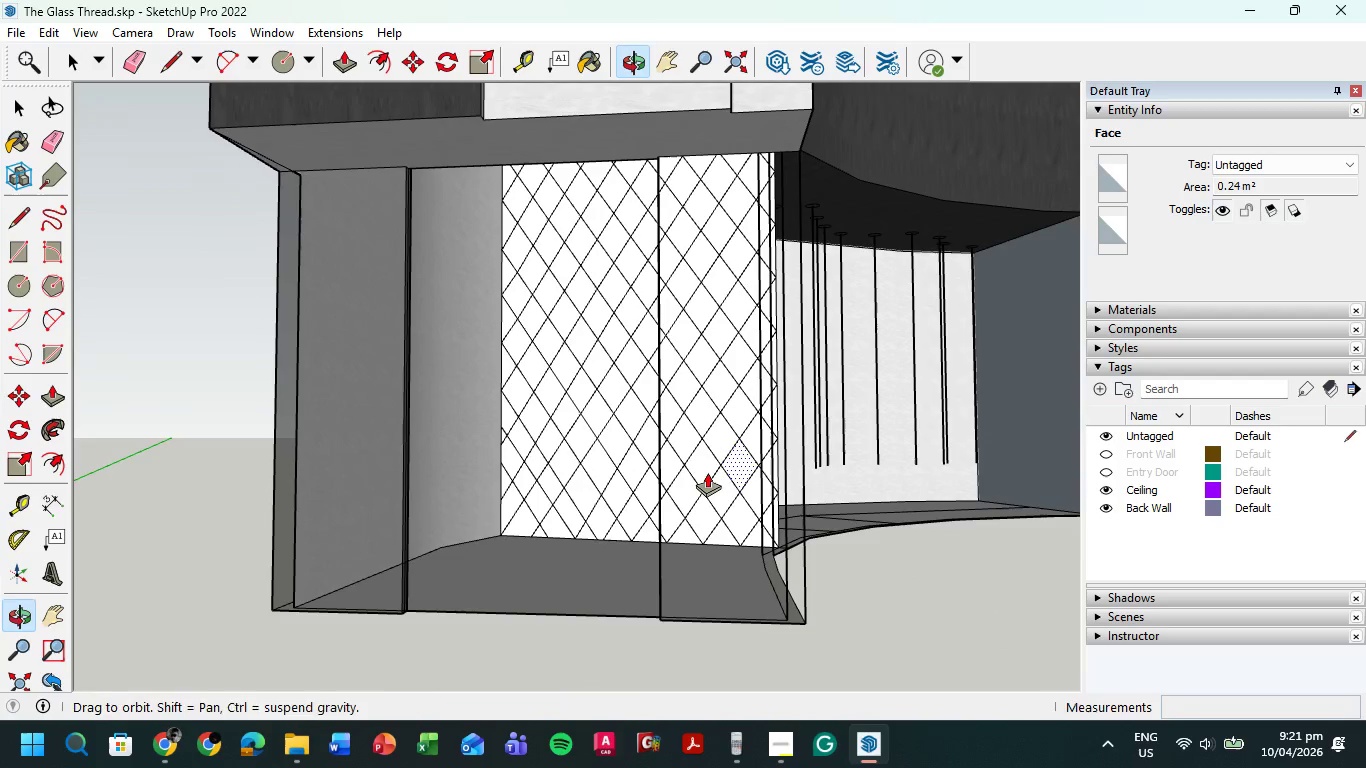 
scroll: coordinate [636, 467], scroll_direction: up, amount: 3.0
 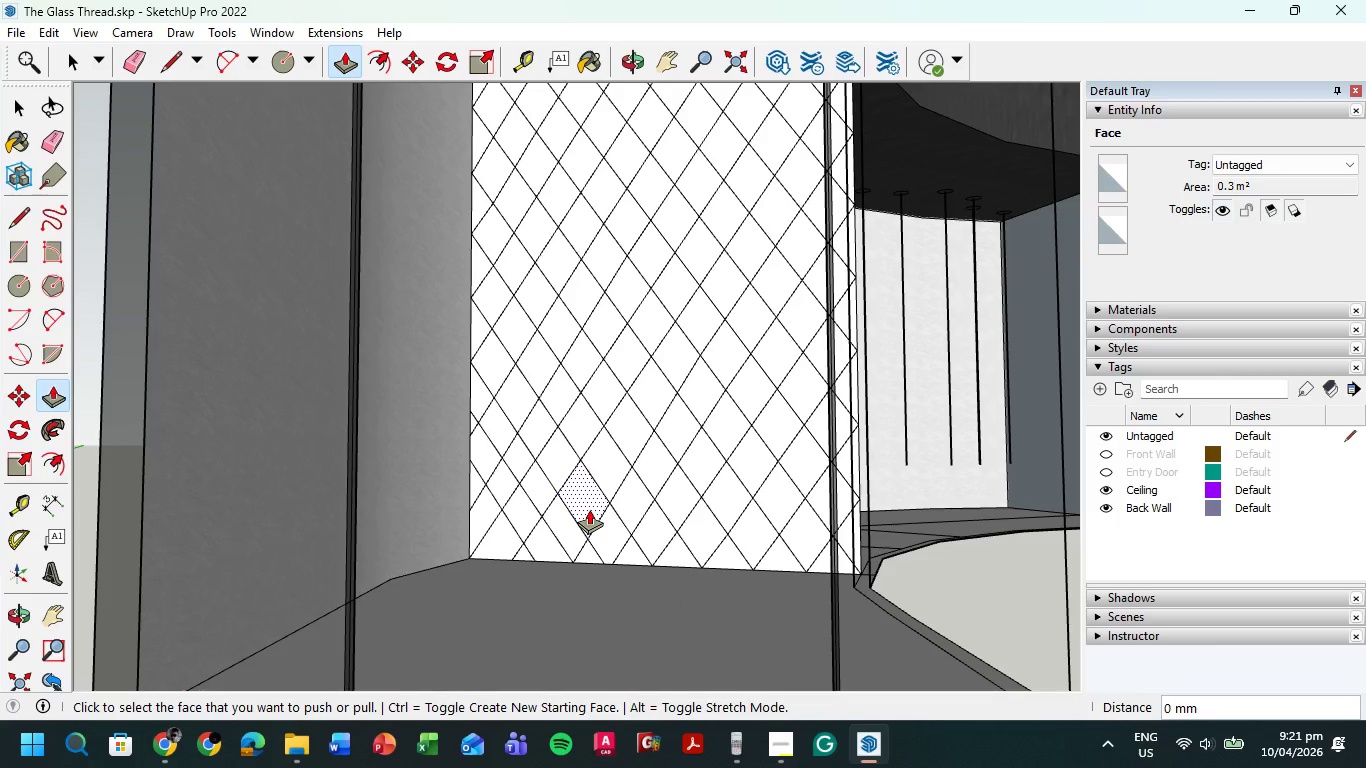 
key(L)
 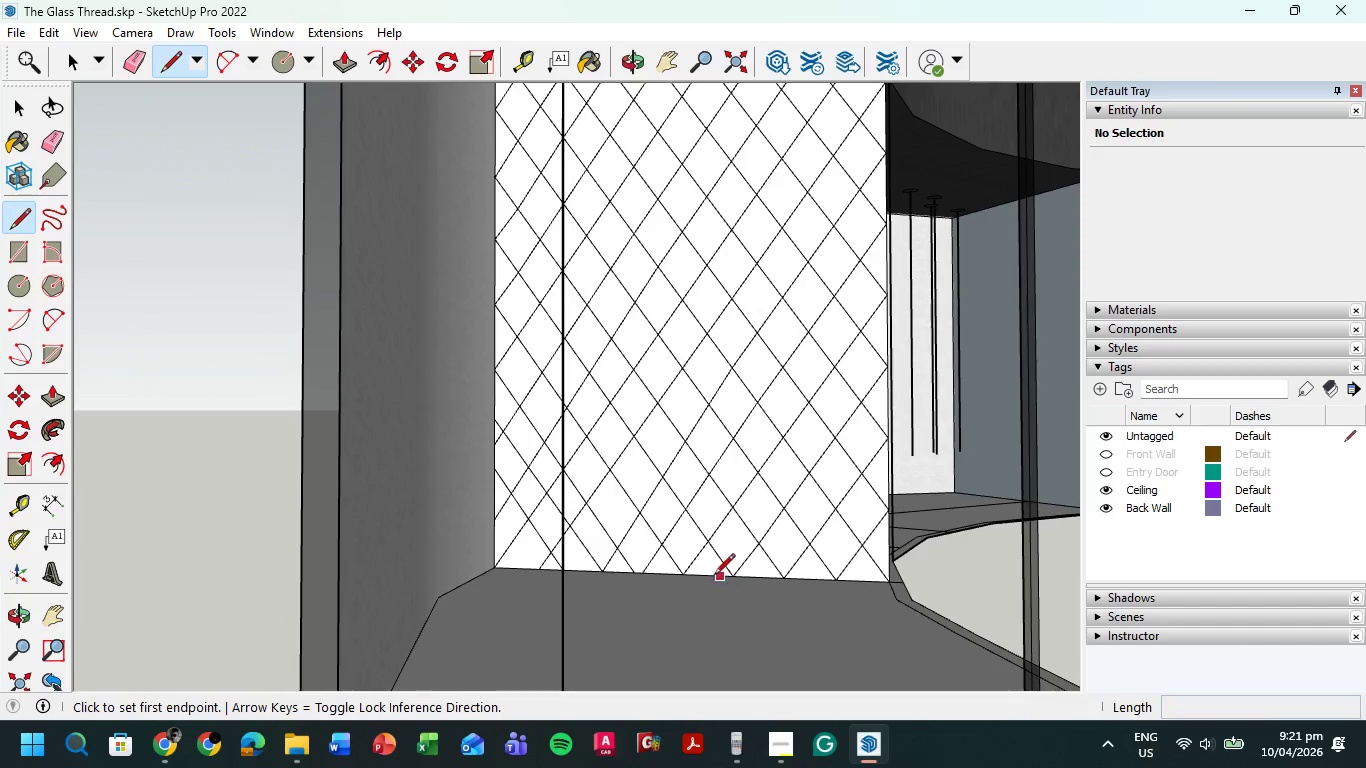 
left_click([703, 577])
 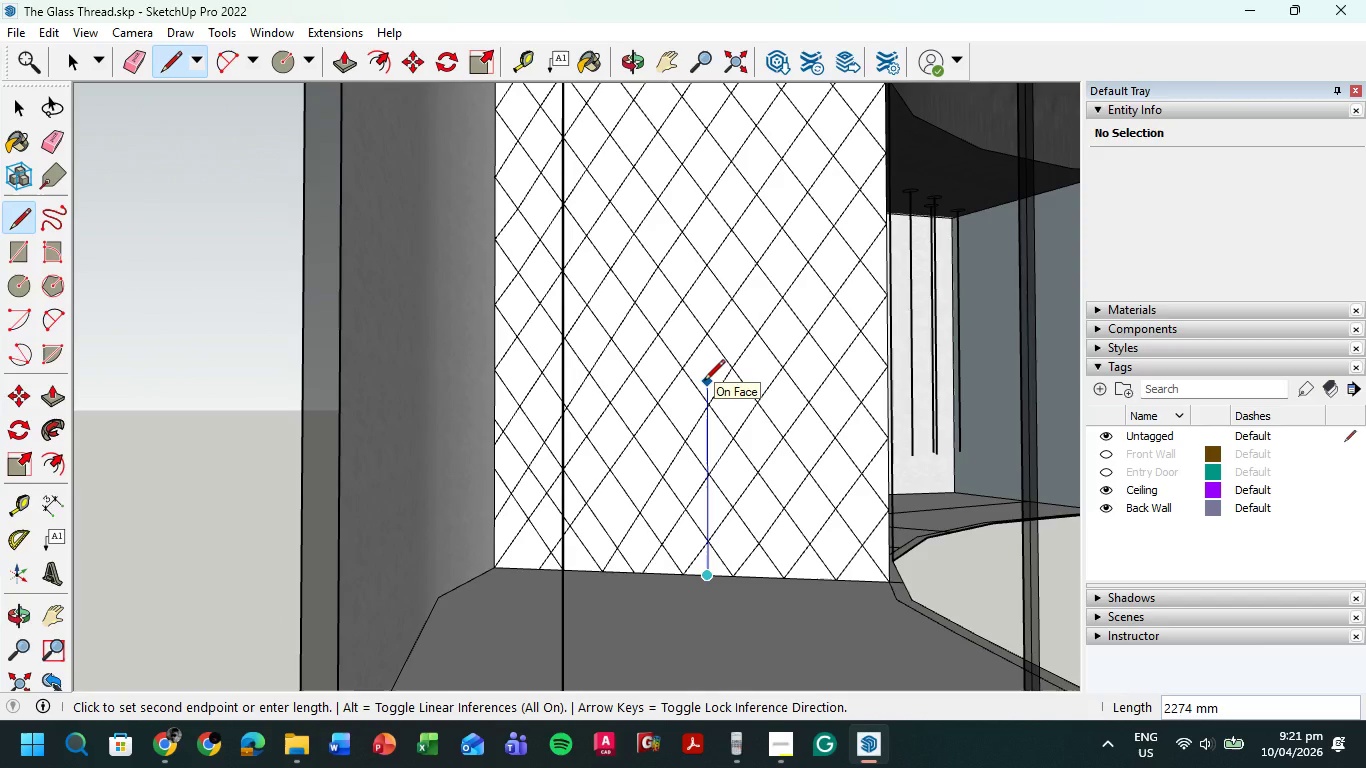 
wait(5.03)
 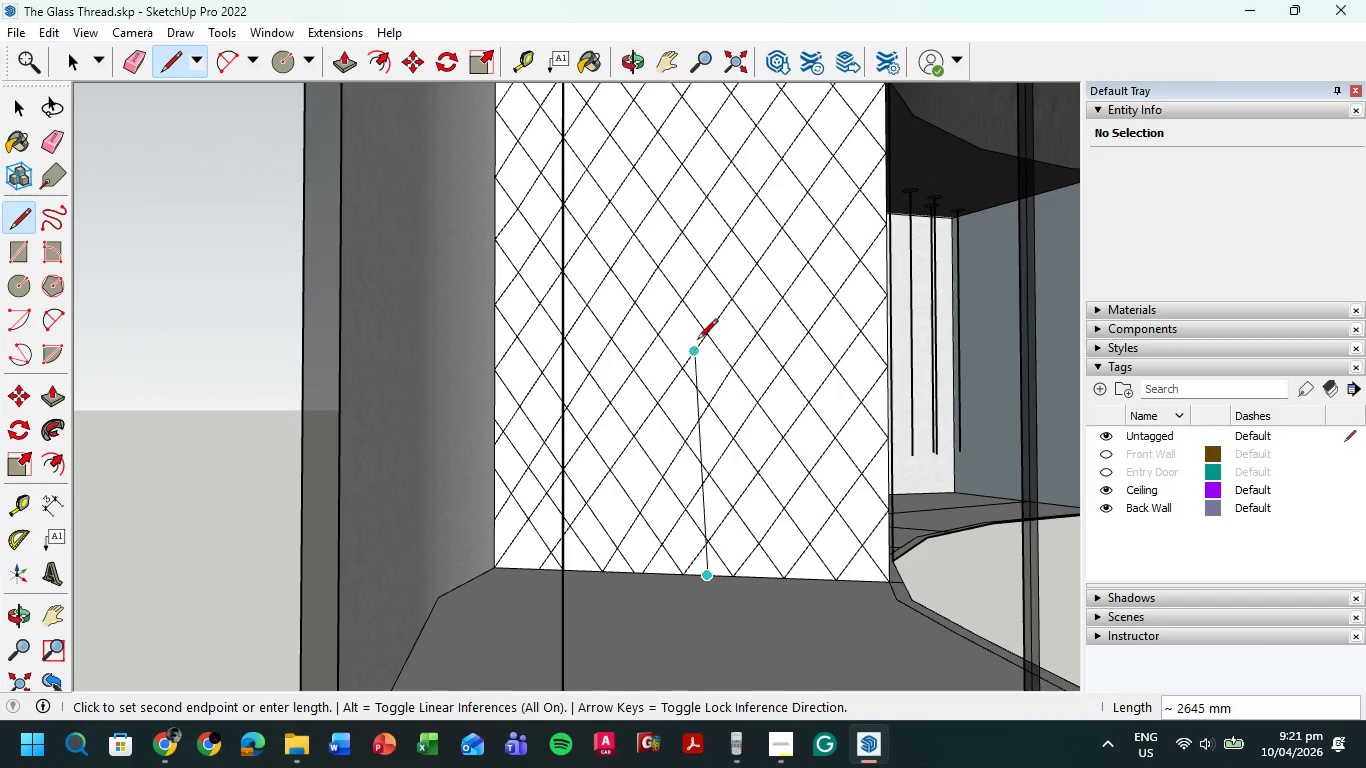 
key(Numpad3)
 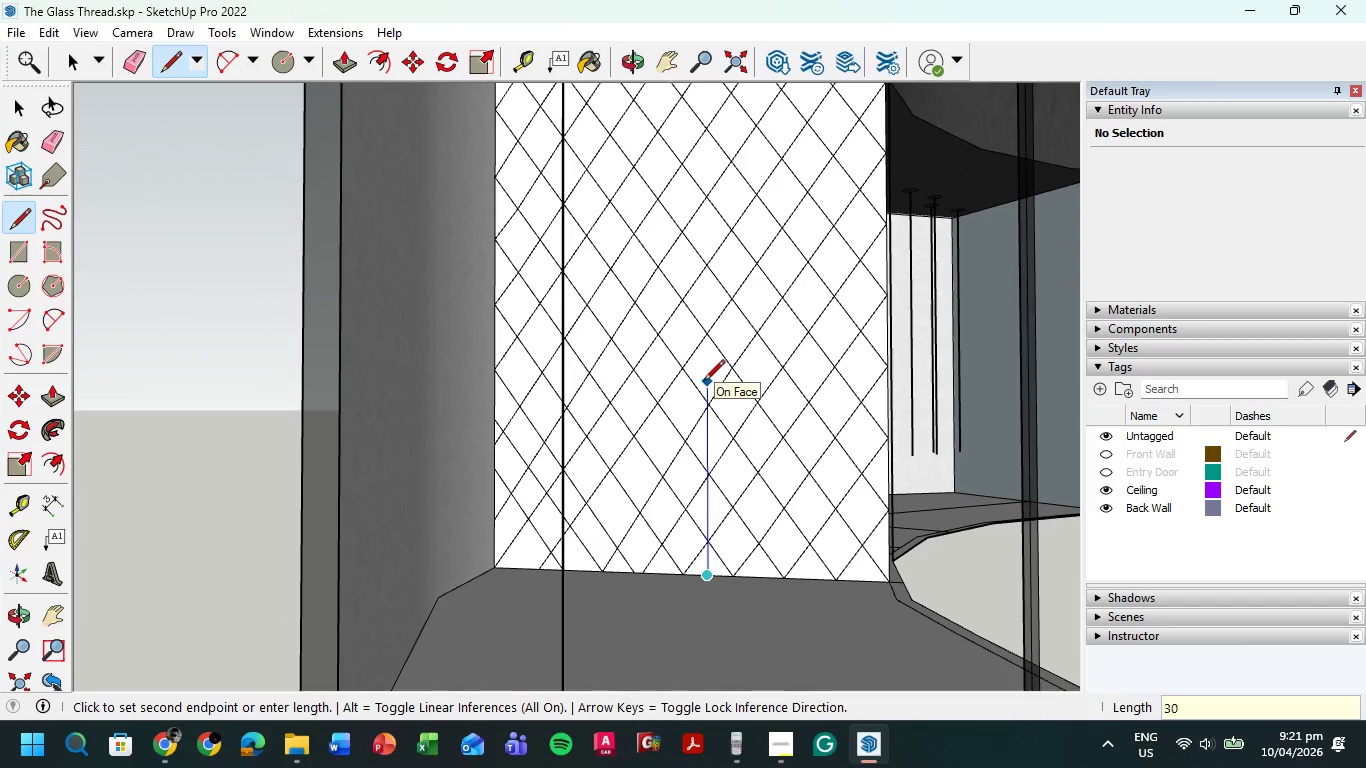 
key(Numpad0)
 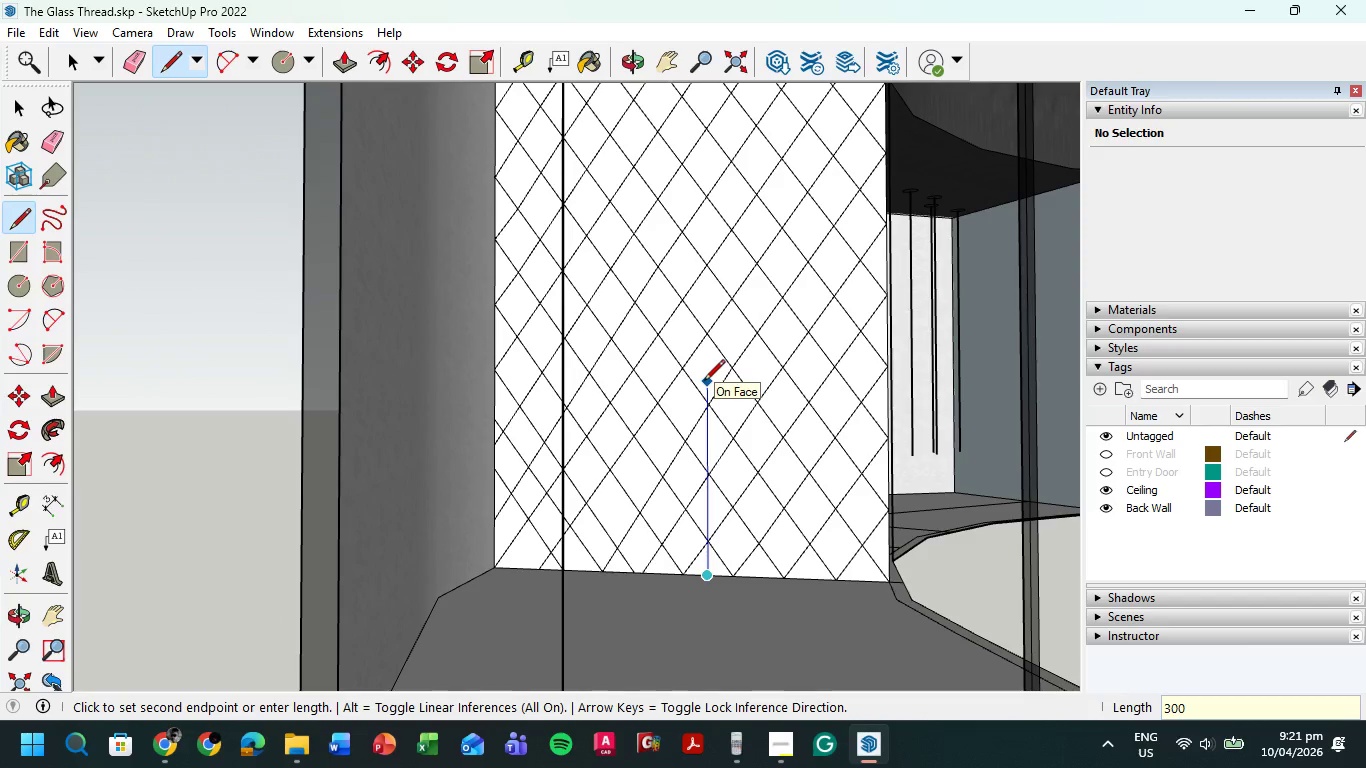 
key(Numpad0)
 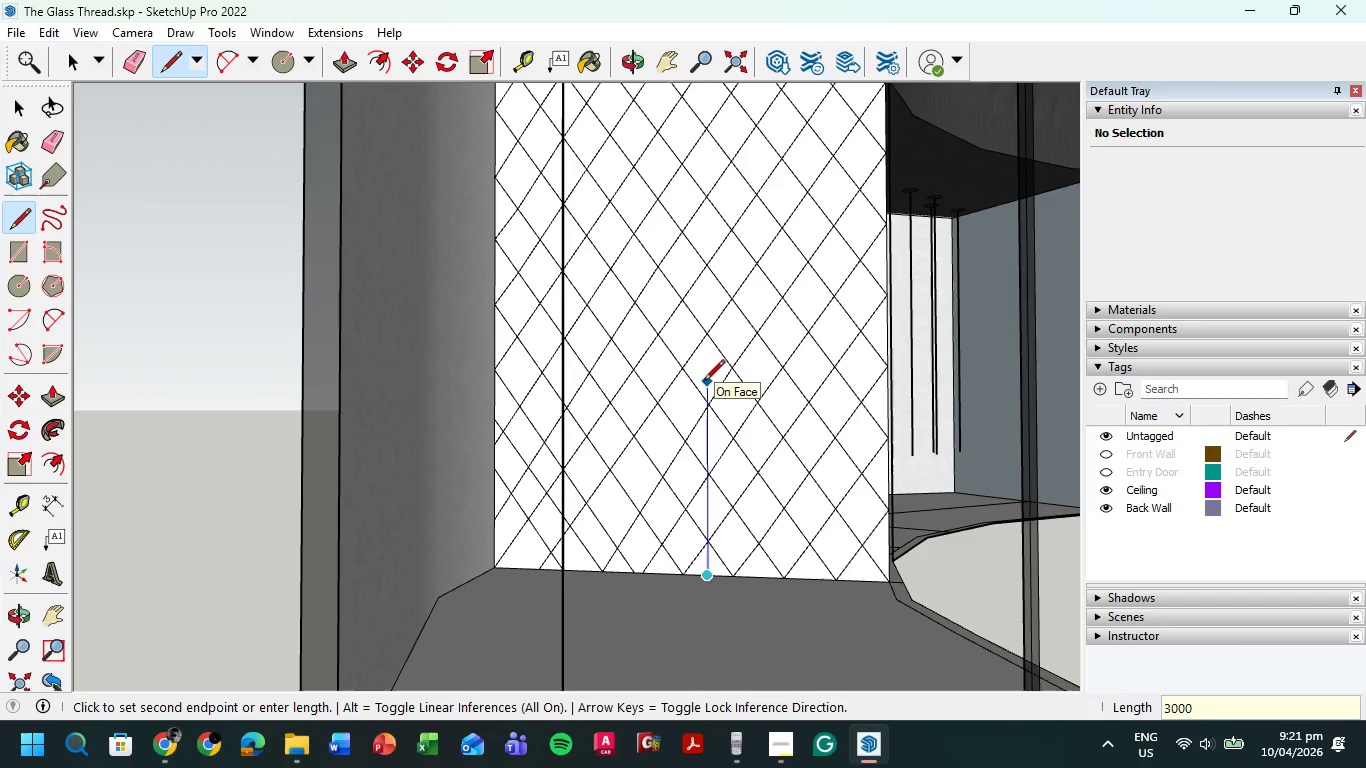 
key(Numpad0)
 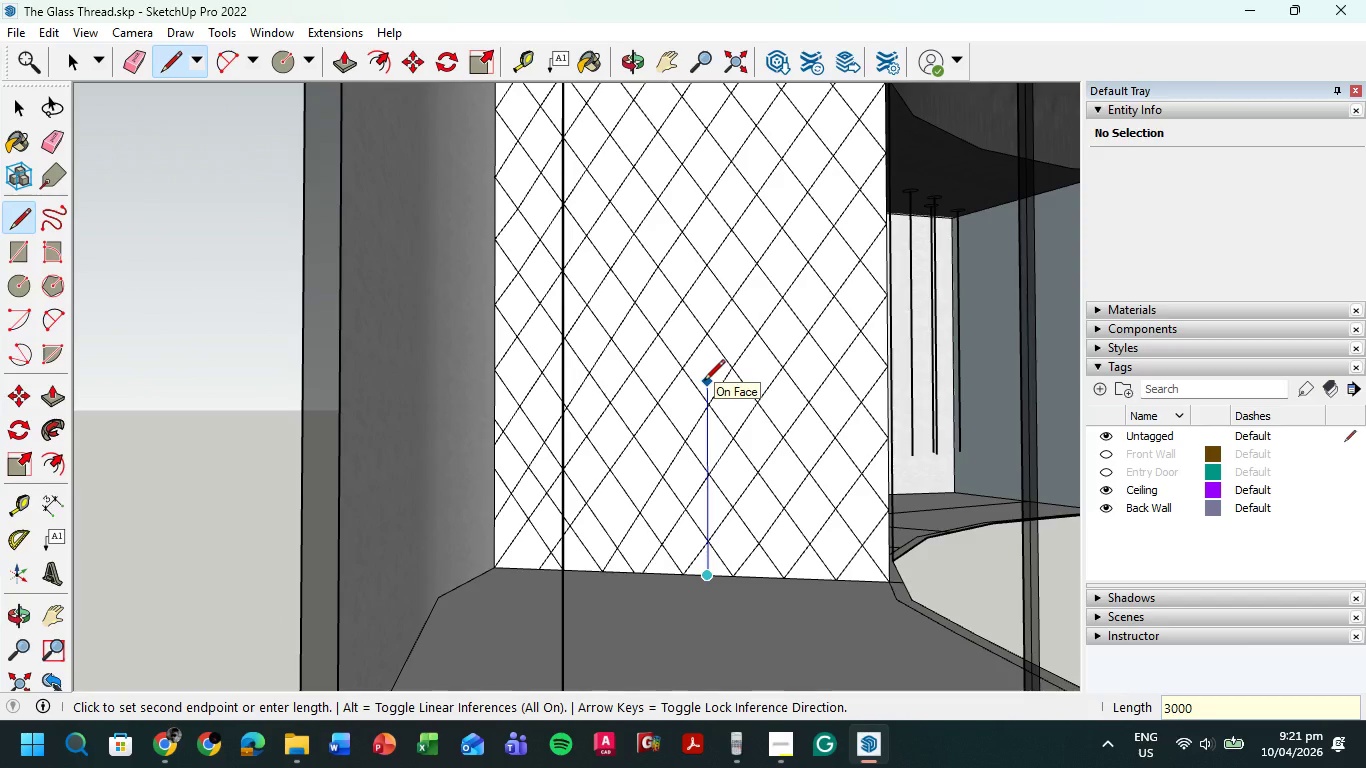 
key(NumpadEnter)
 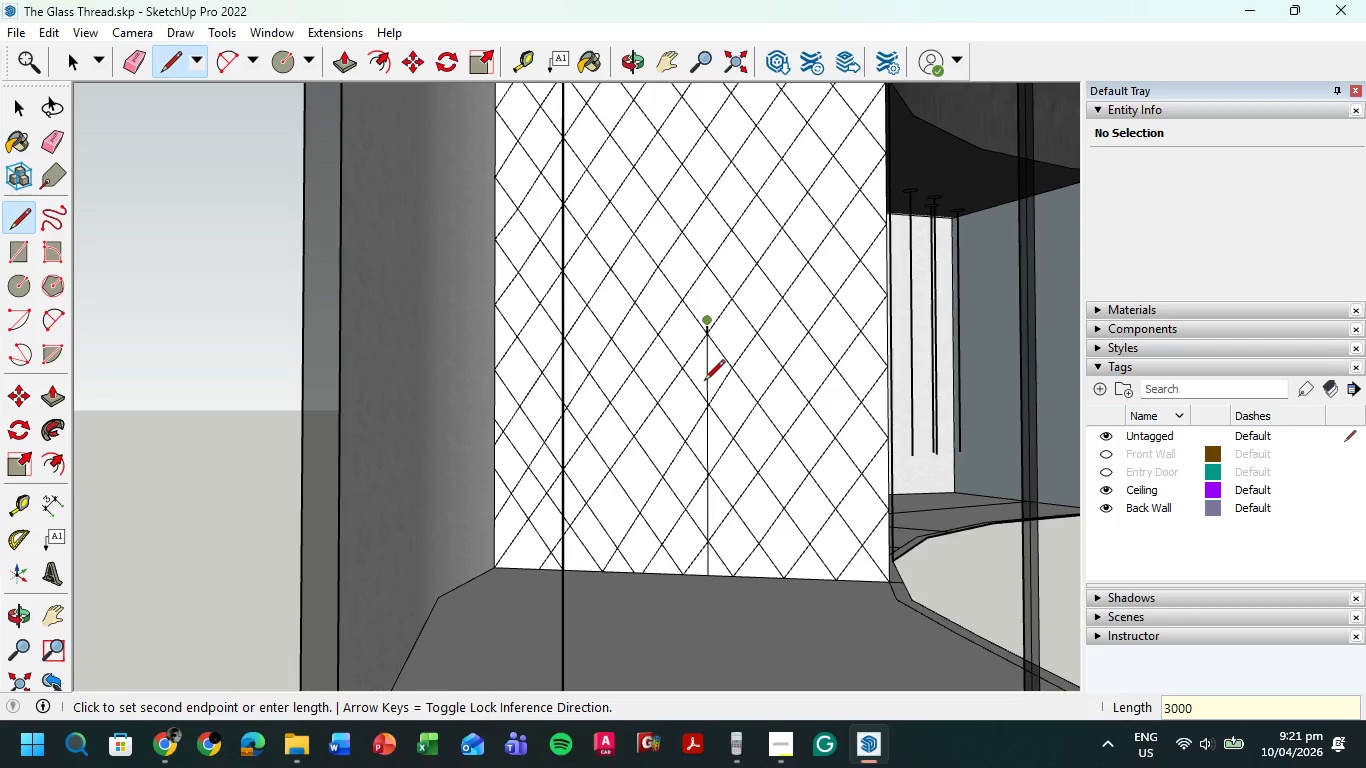 
key(O)
 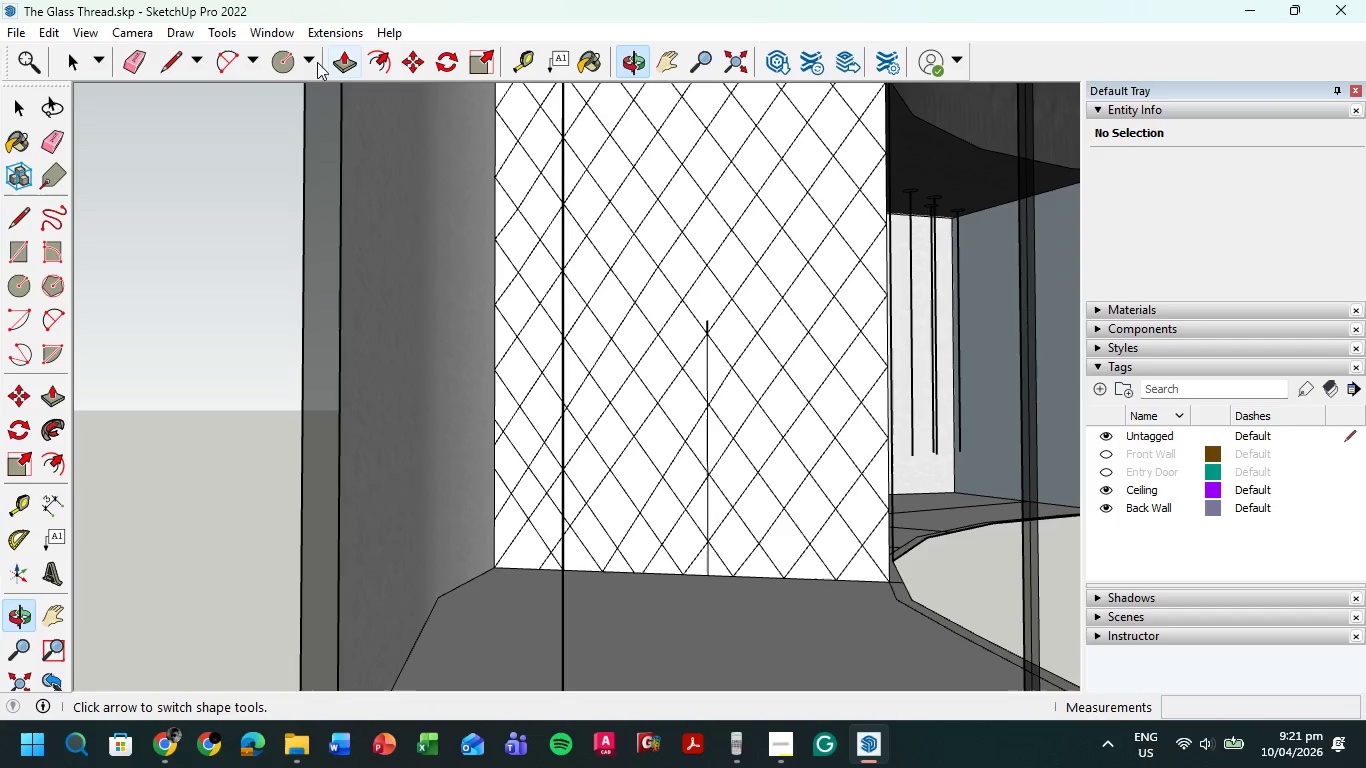 
left_click([376, 60])
 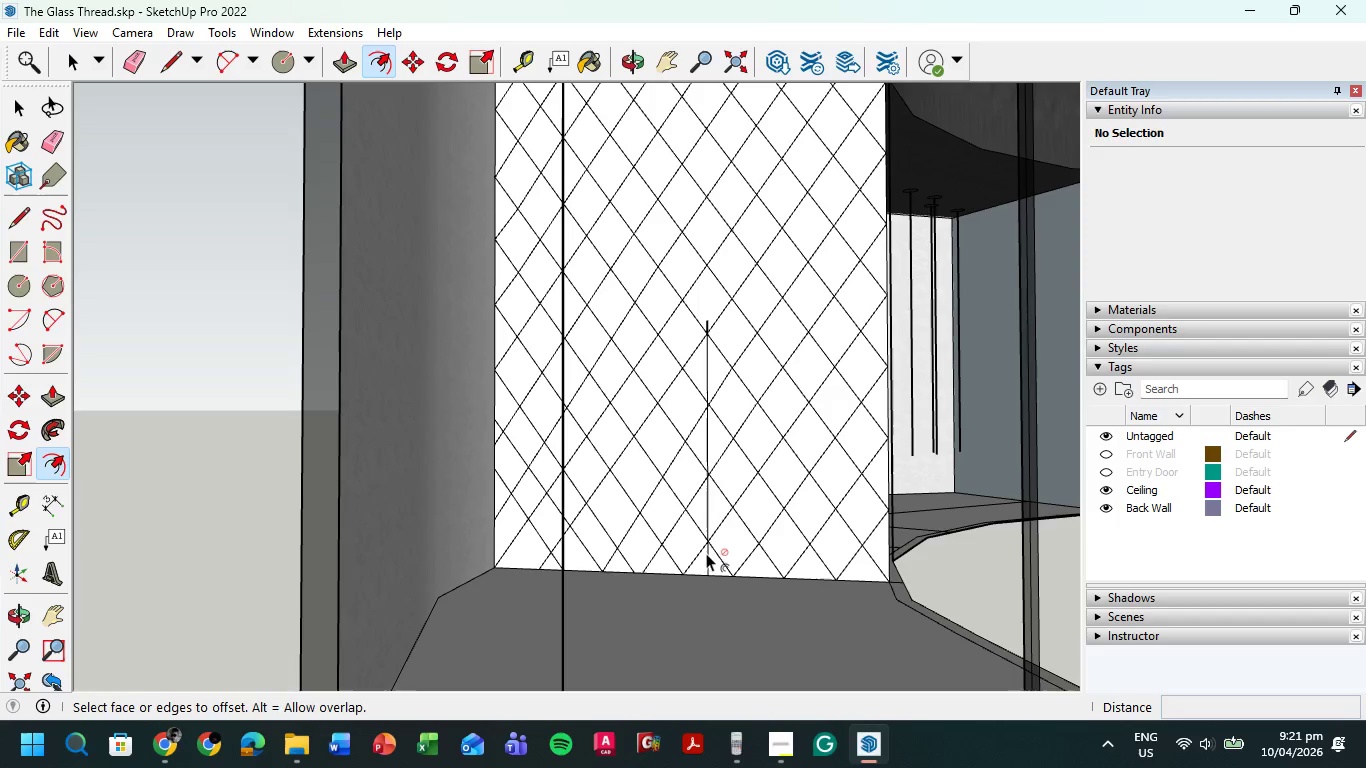 
wait(5.67)
 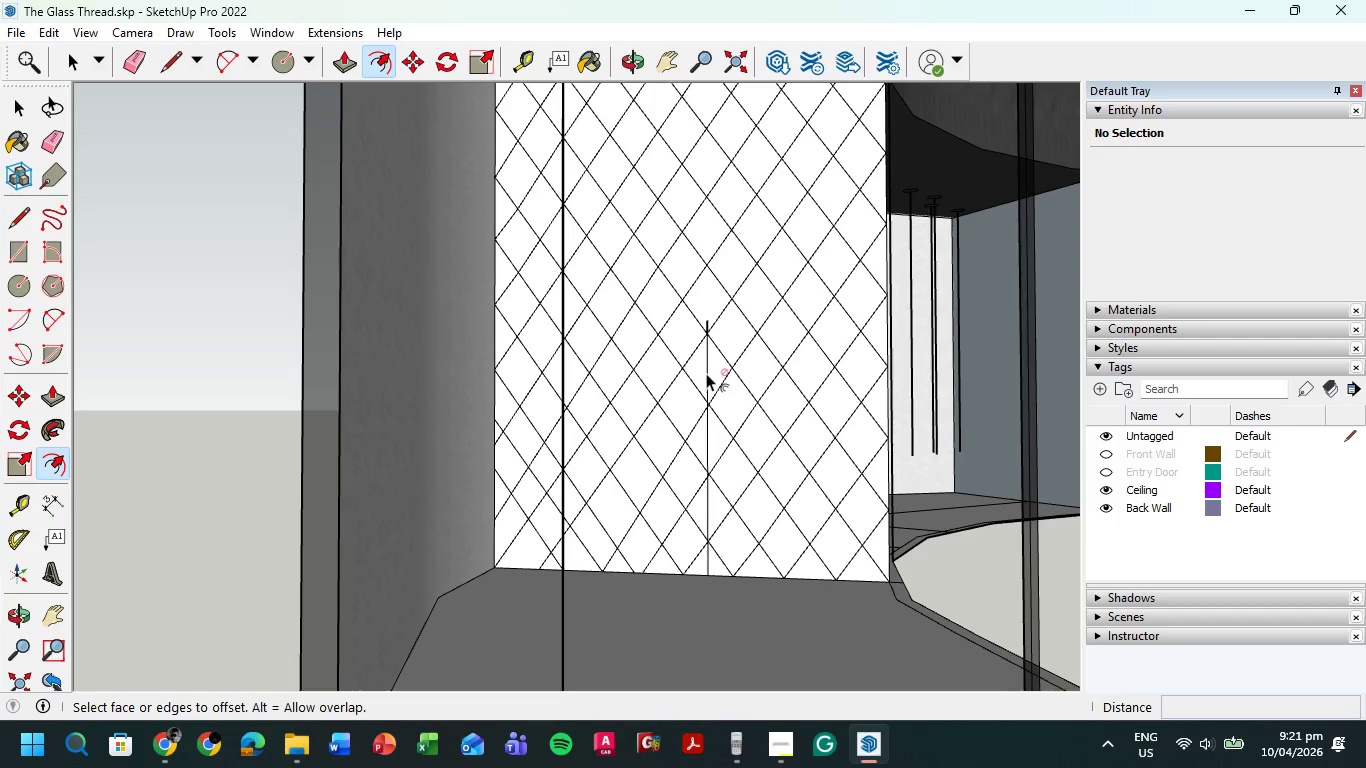 
left_click([177, 58])
 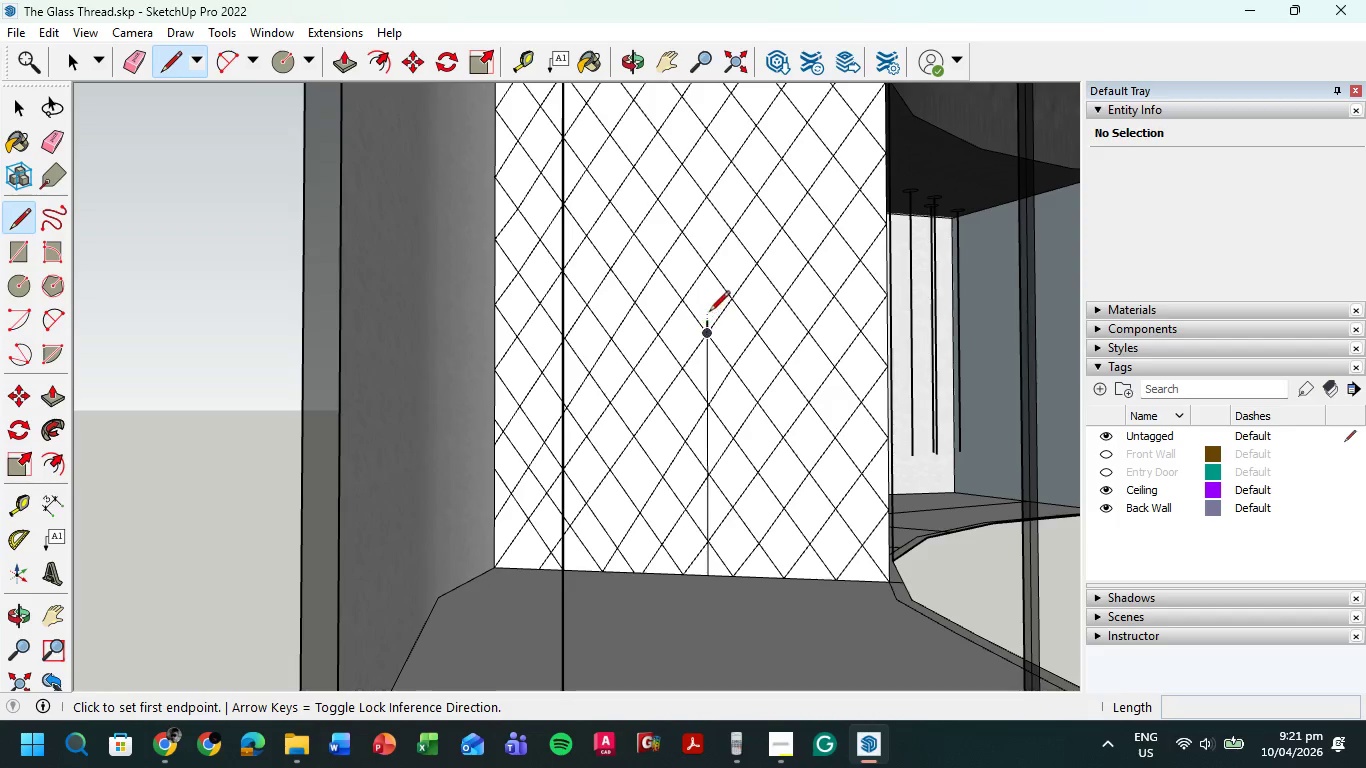 
scroll: coordinate [702, 305], scroll_direction: up, amount: 12.0
 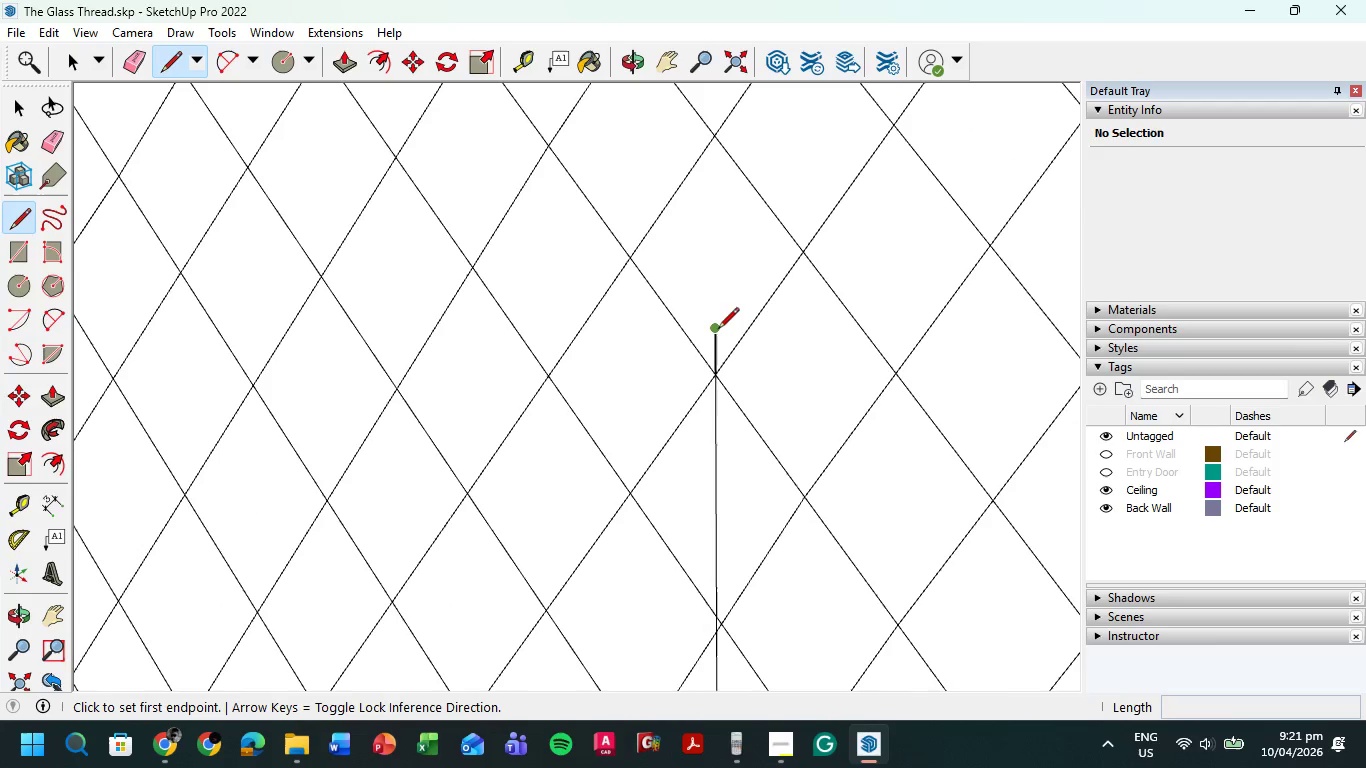 
left_click([718, 327])
 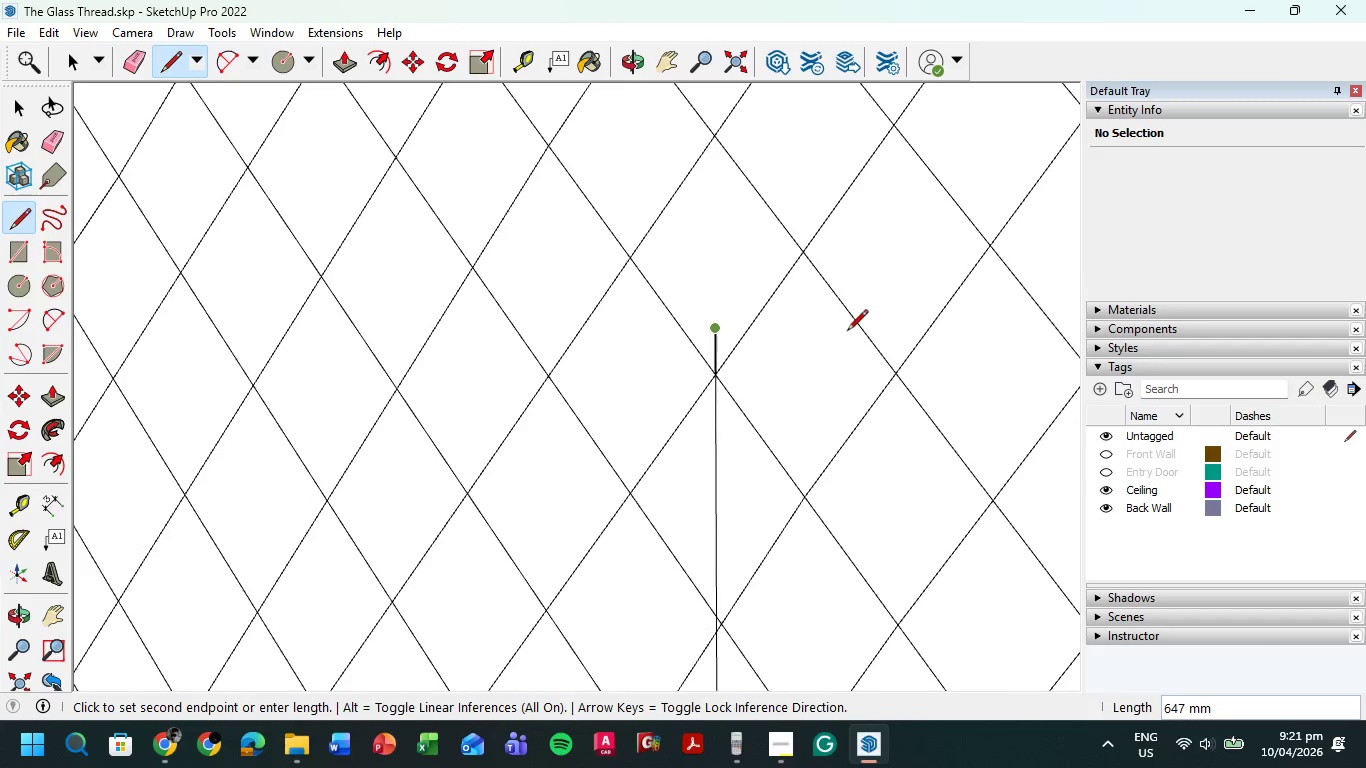 
hold_key(key=ShiftLeft, duration=0.58)
 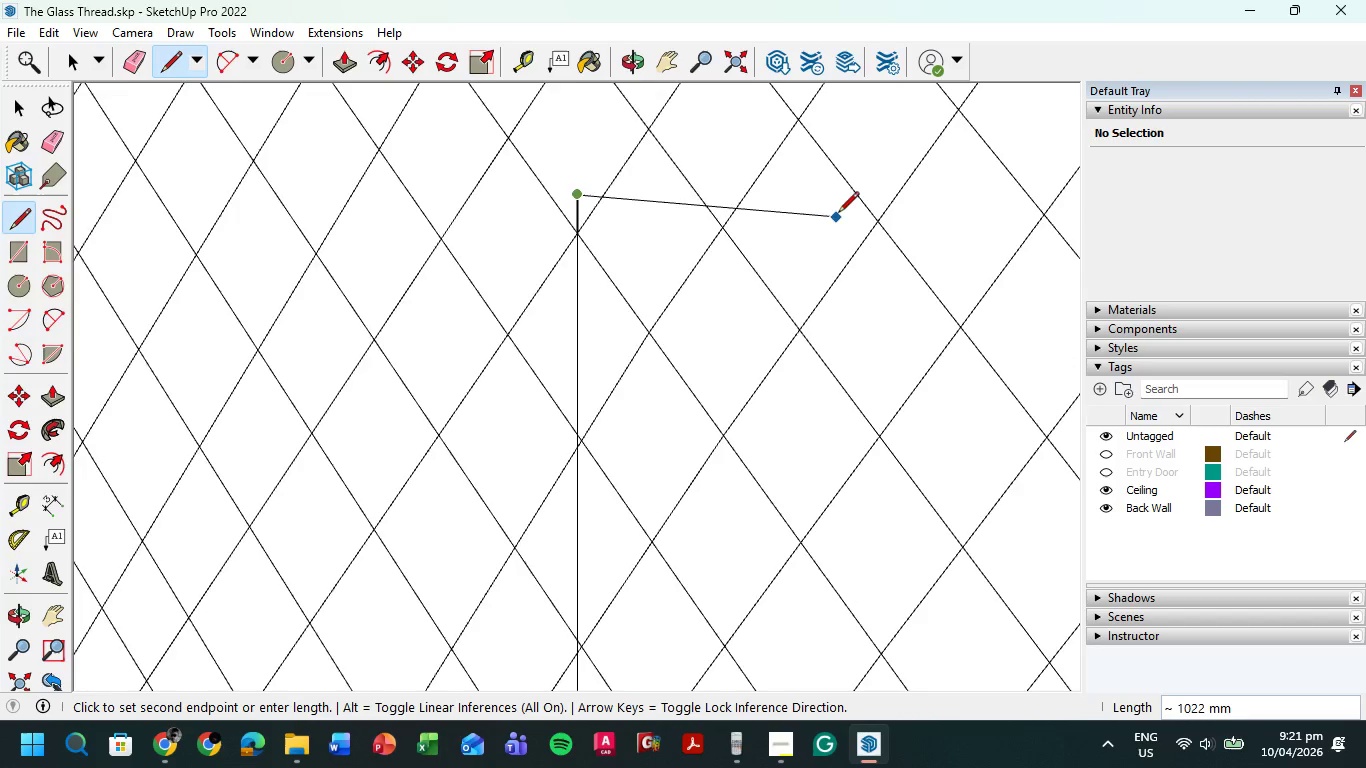 
scroll: coordinate [840, 212], scroll_direction: down, amount: 7.0
 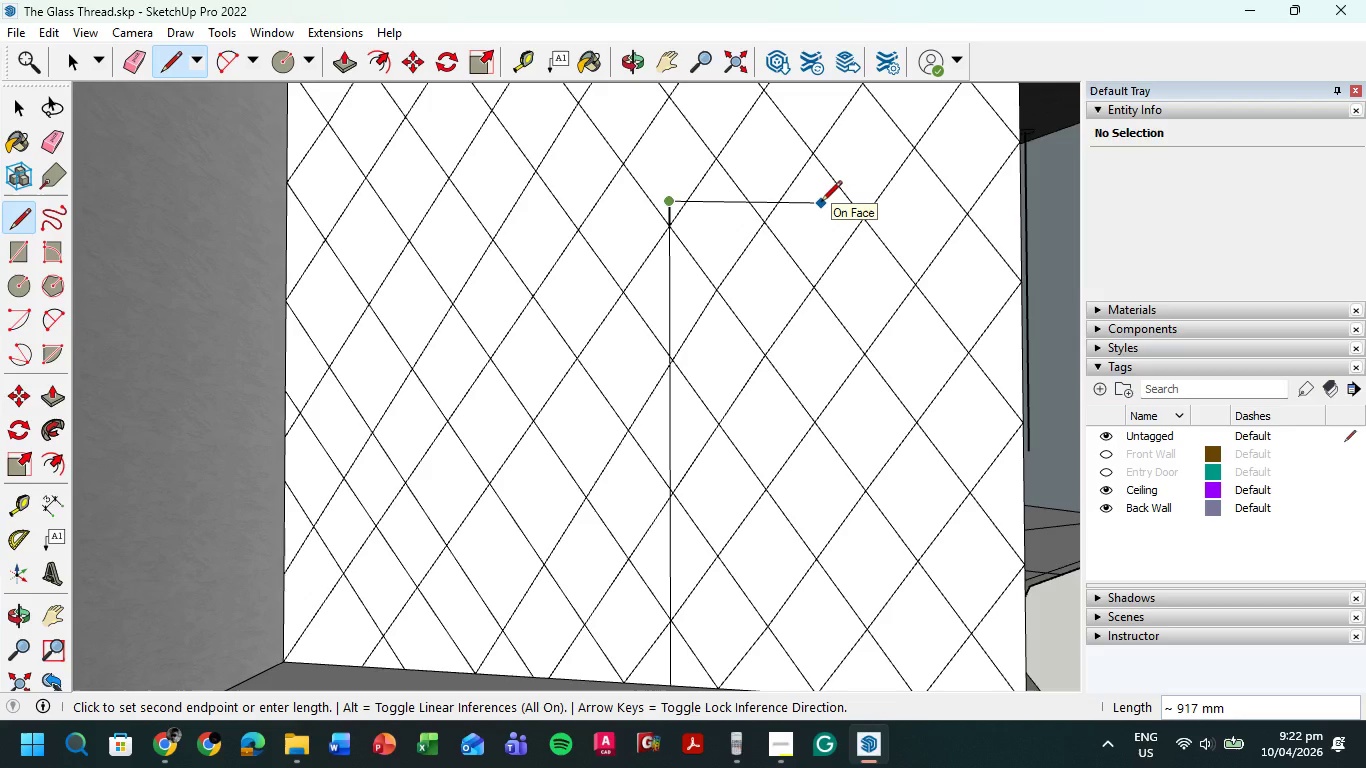 
key(Numpad8)
 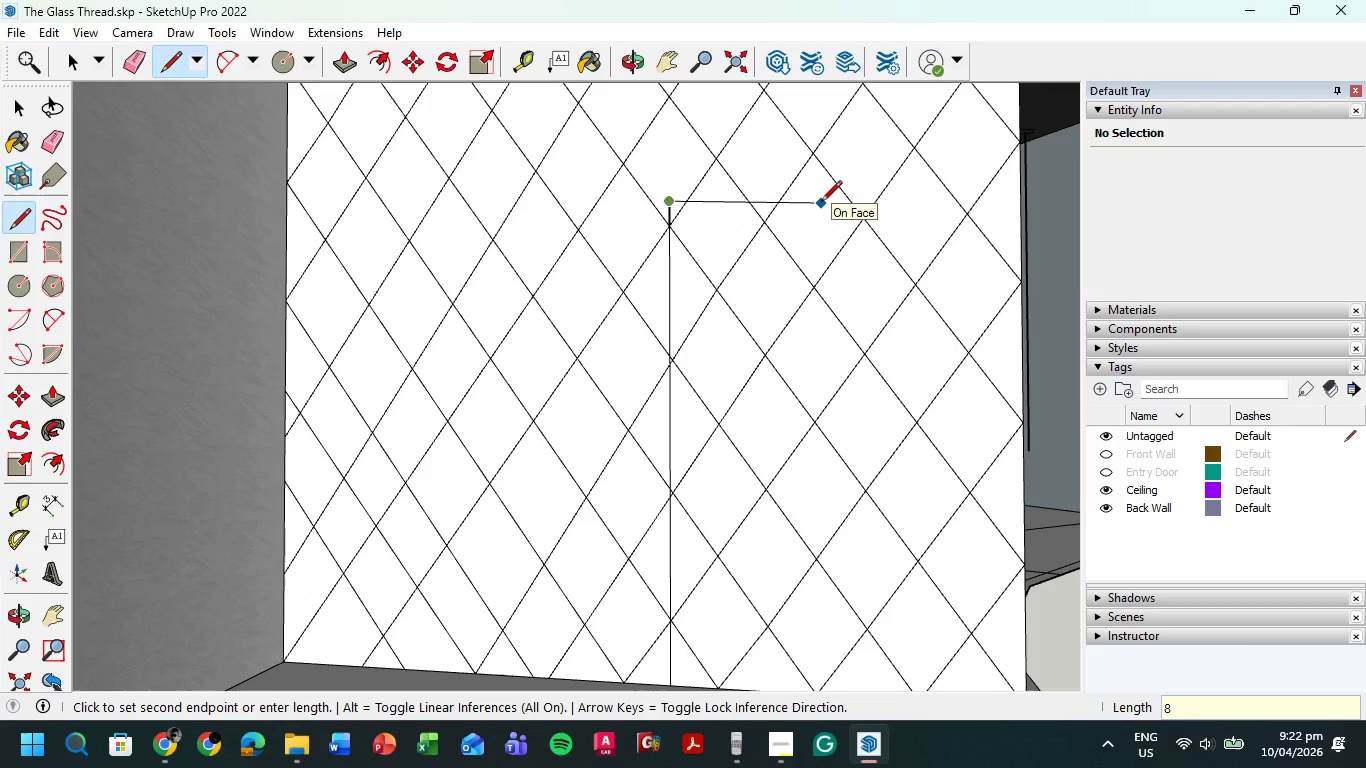 
key(Numpad5)
 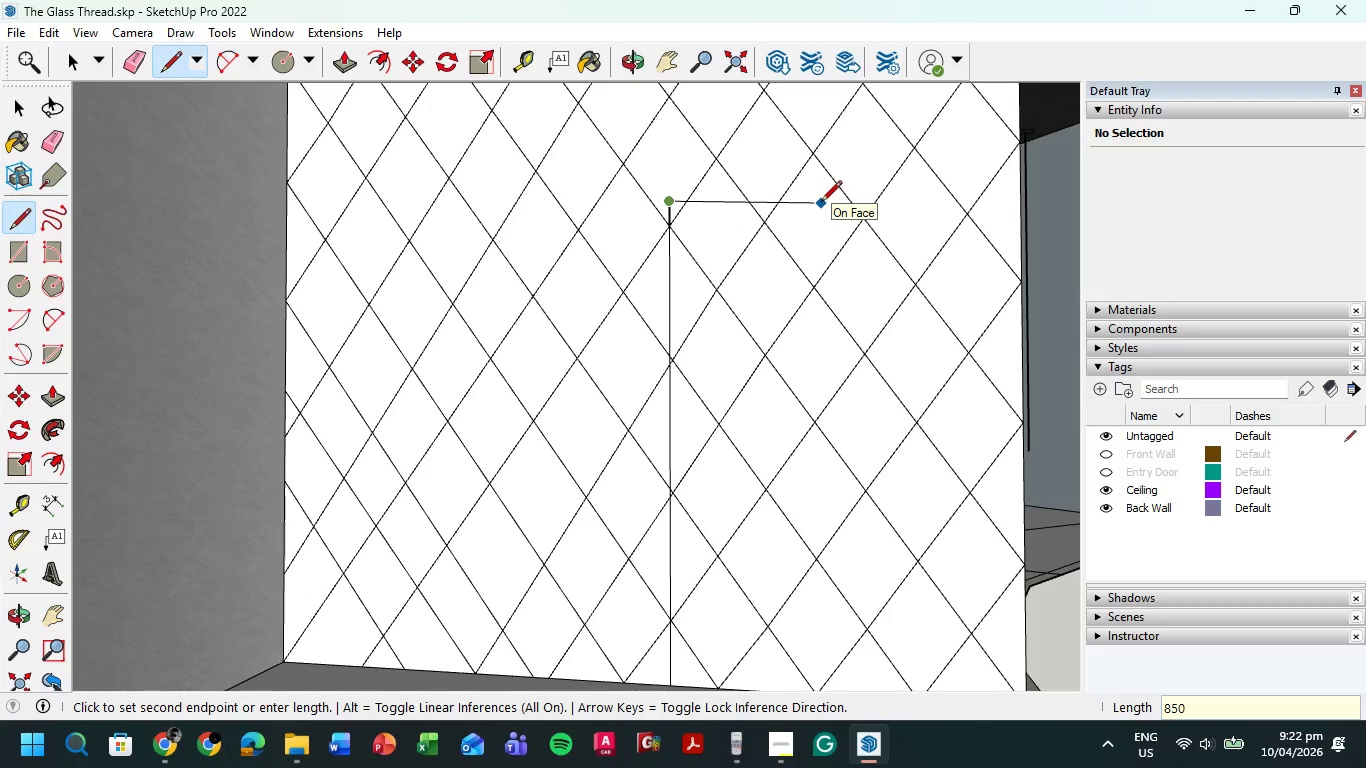 
key(Numpad0)
 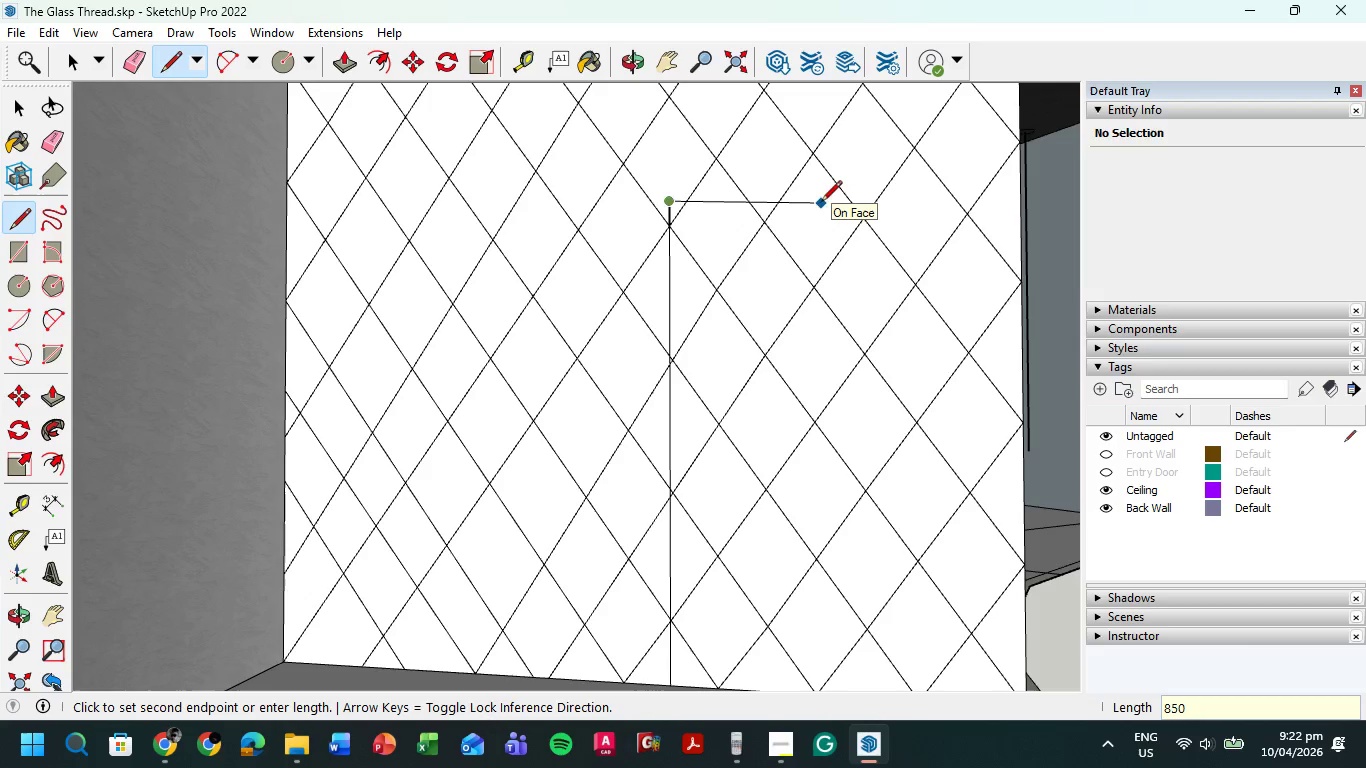 
key(NumpadEnter)
 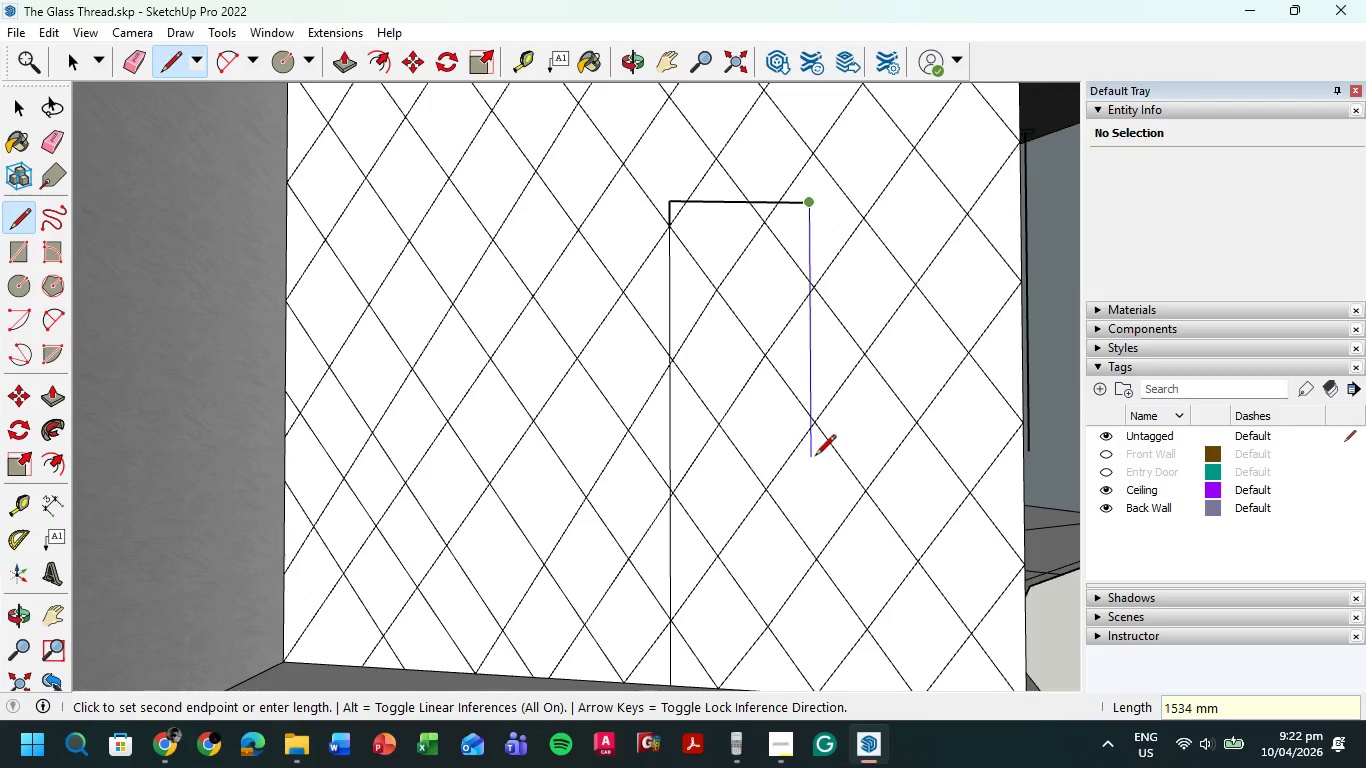 
hold_key(key=ShiftLeft, duration=0.48)
 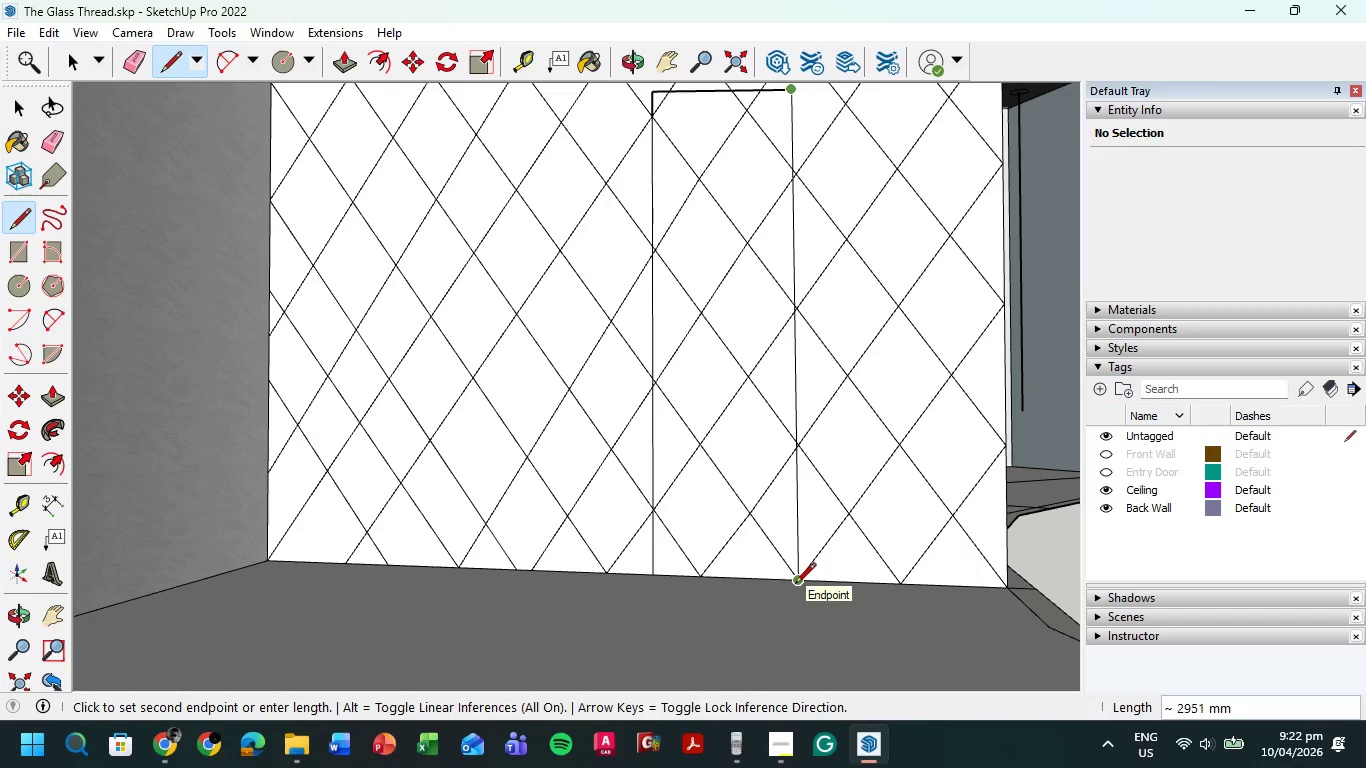 
left_click([795, 585])
 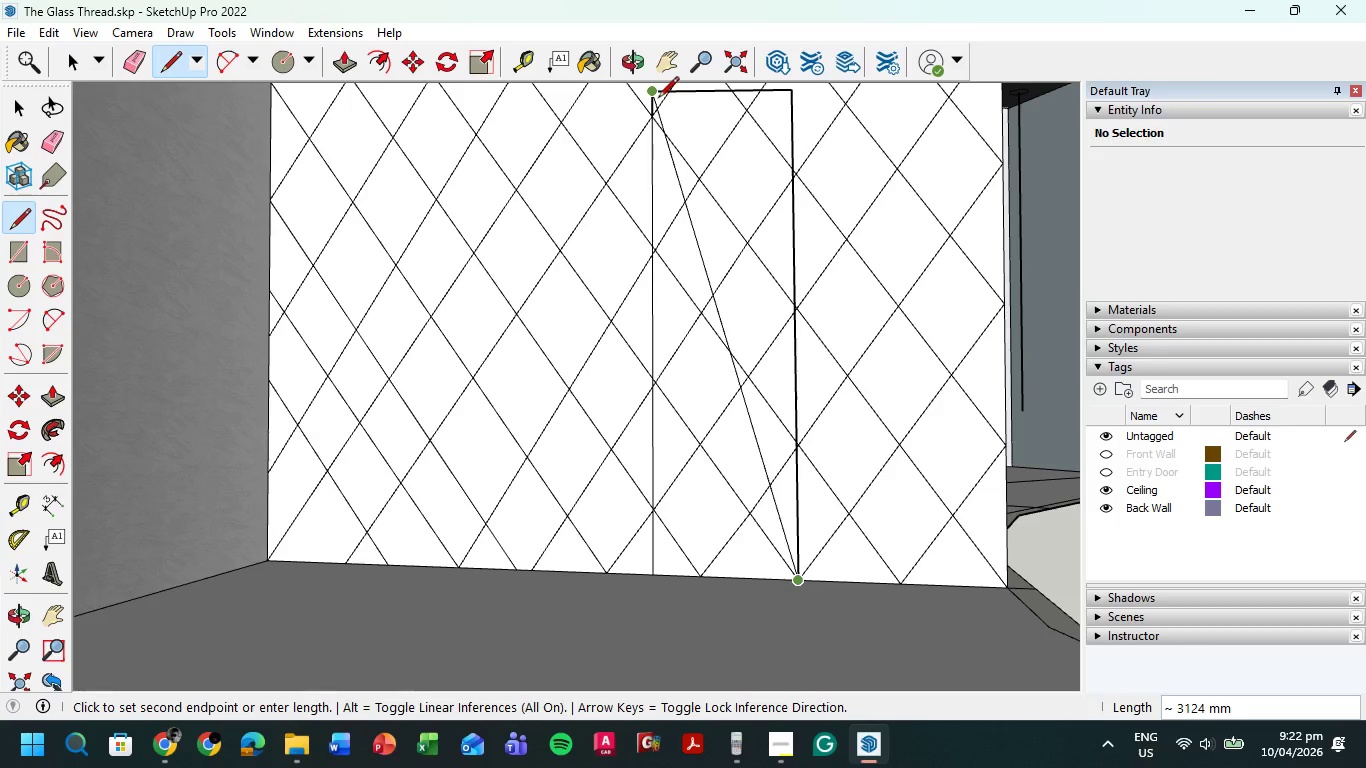 
key(Escape)
 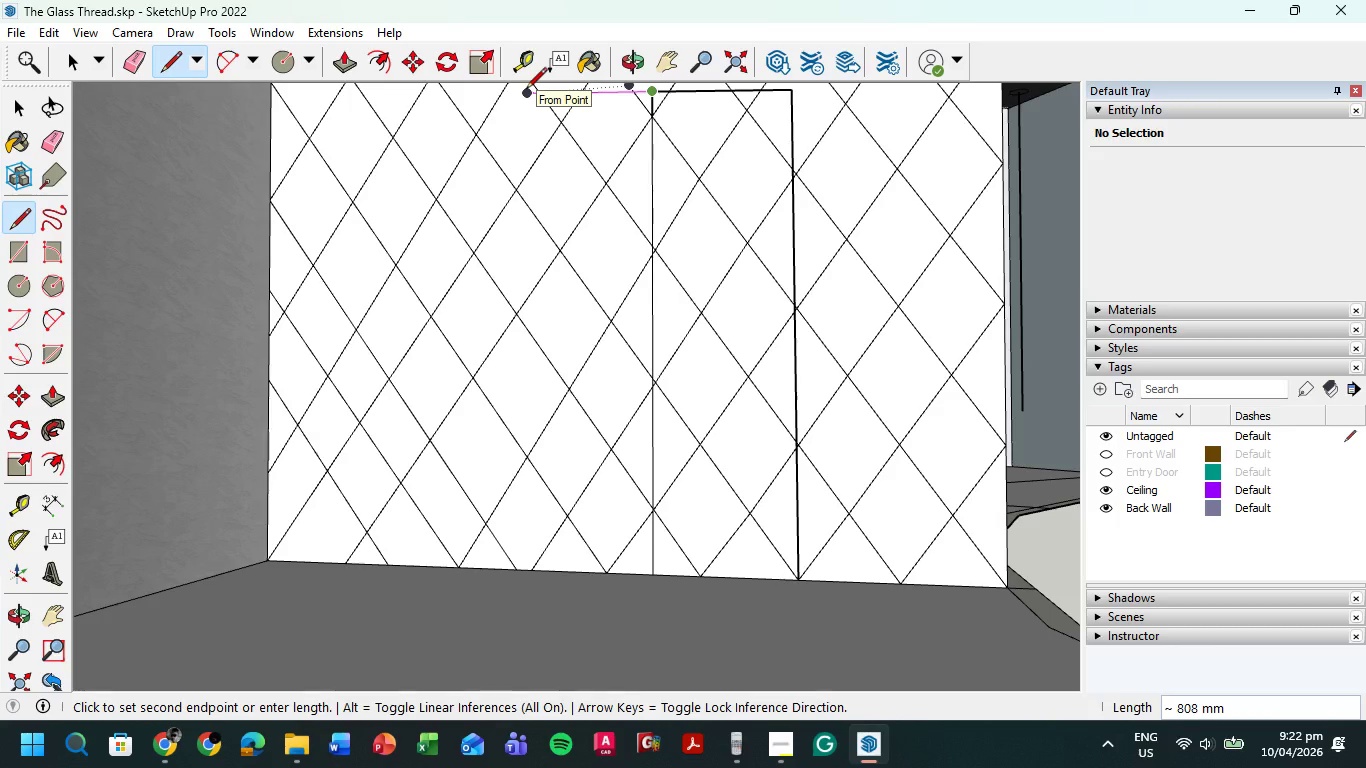 
key(Numpad8)
 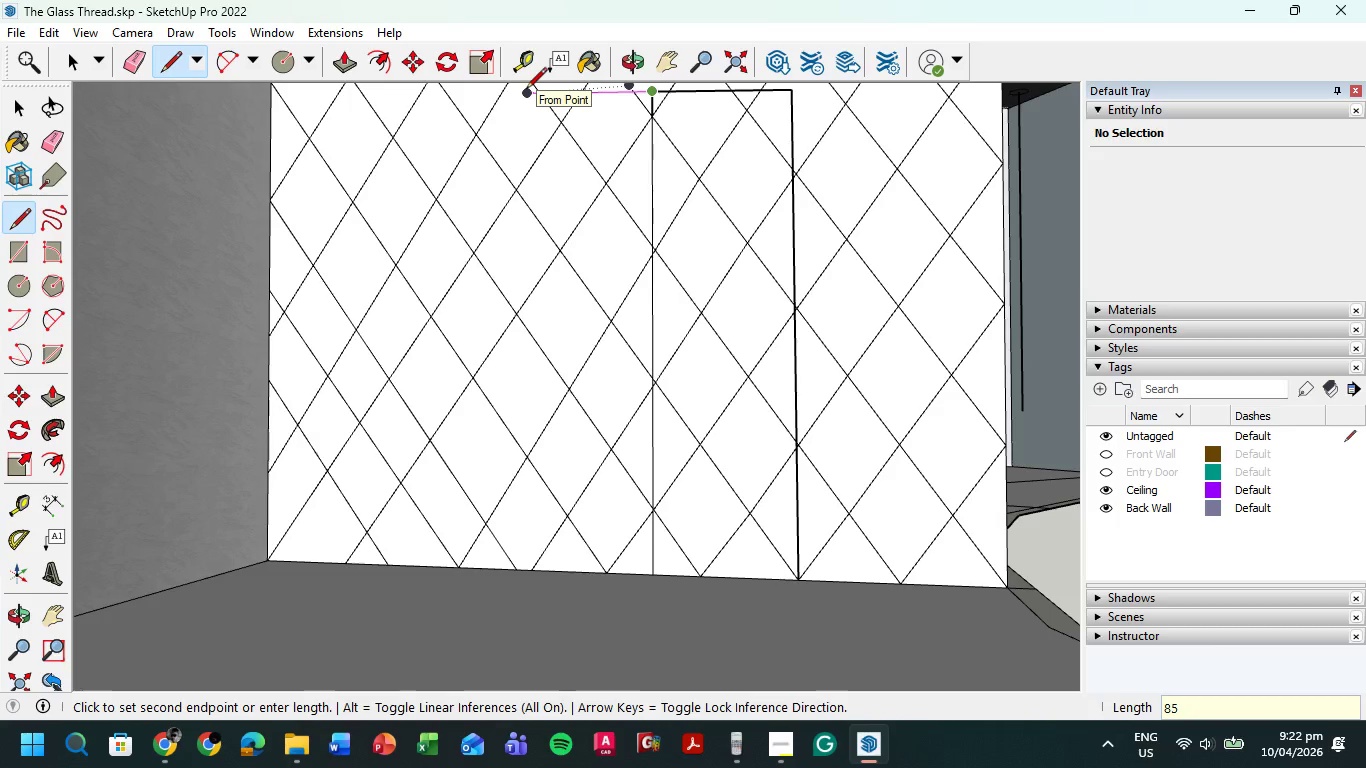 
key(Numpad5)
 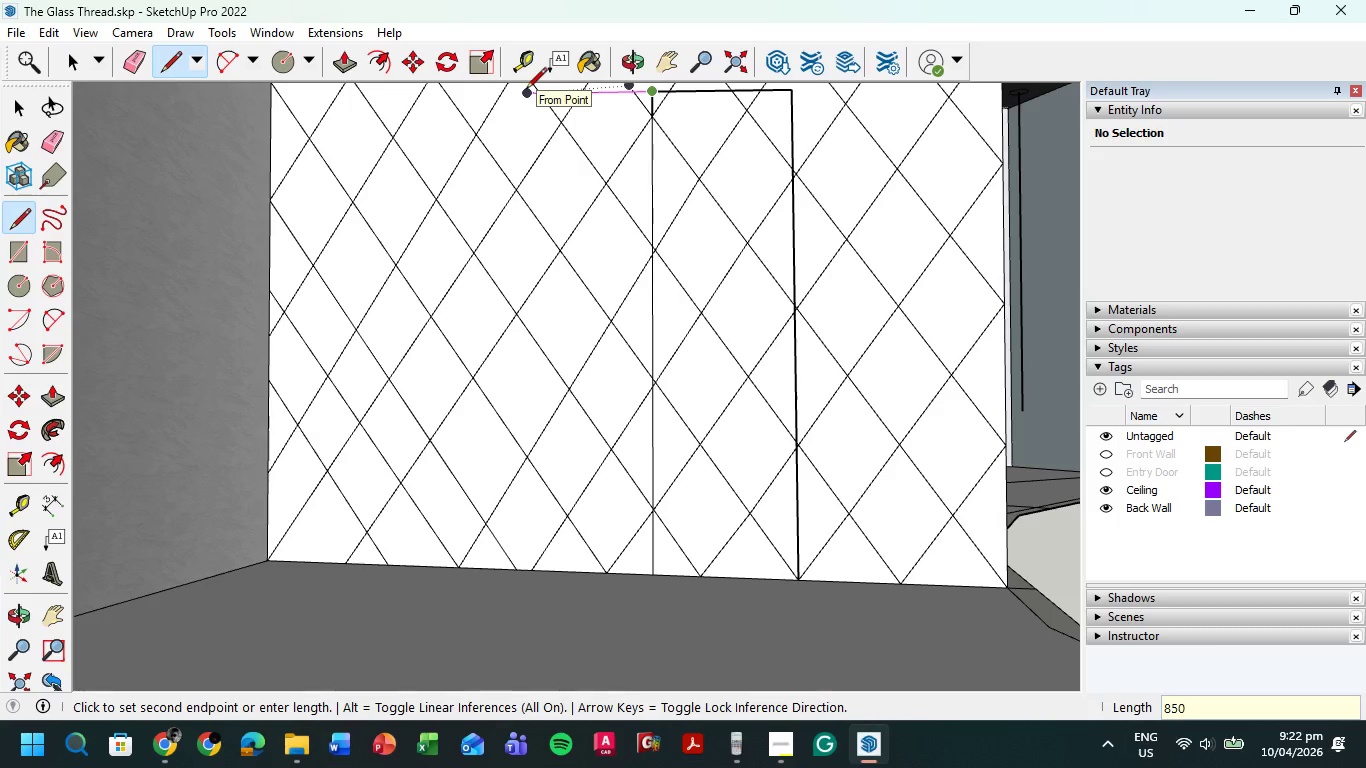 
key(Numpad0)
 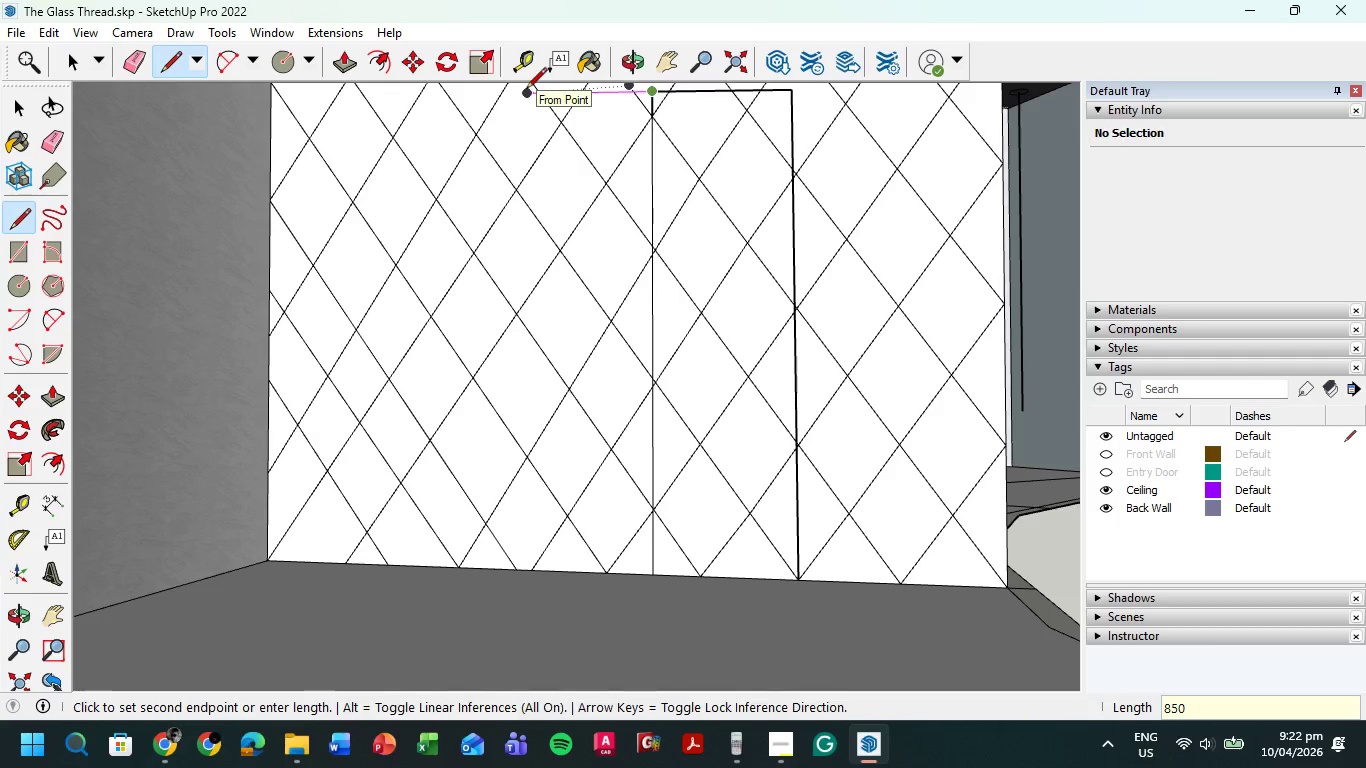 
key(NumpadEnter)
 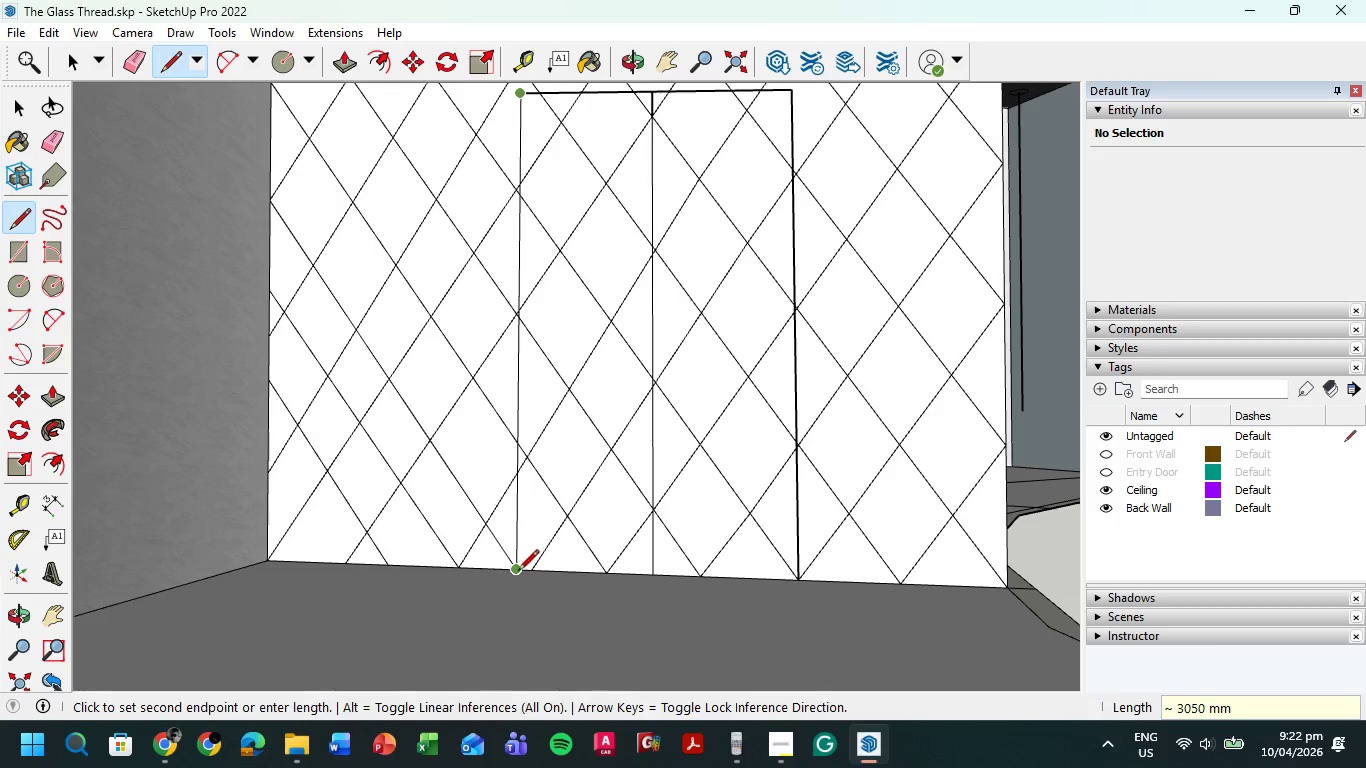 
left_click([519, 583])
 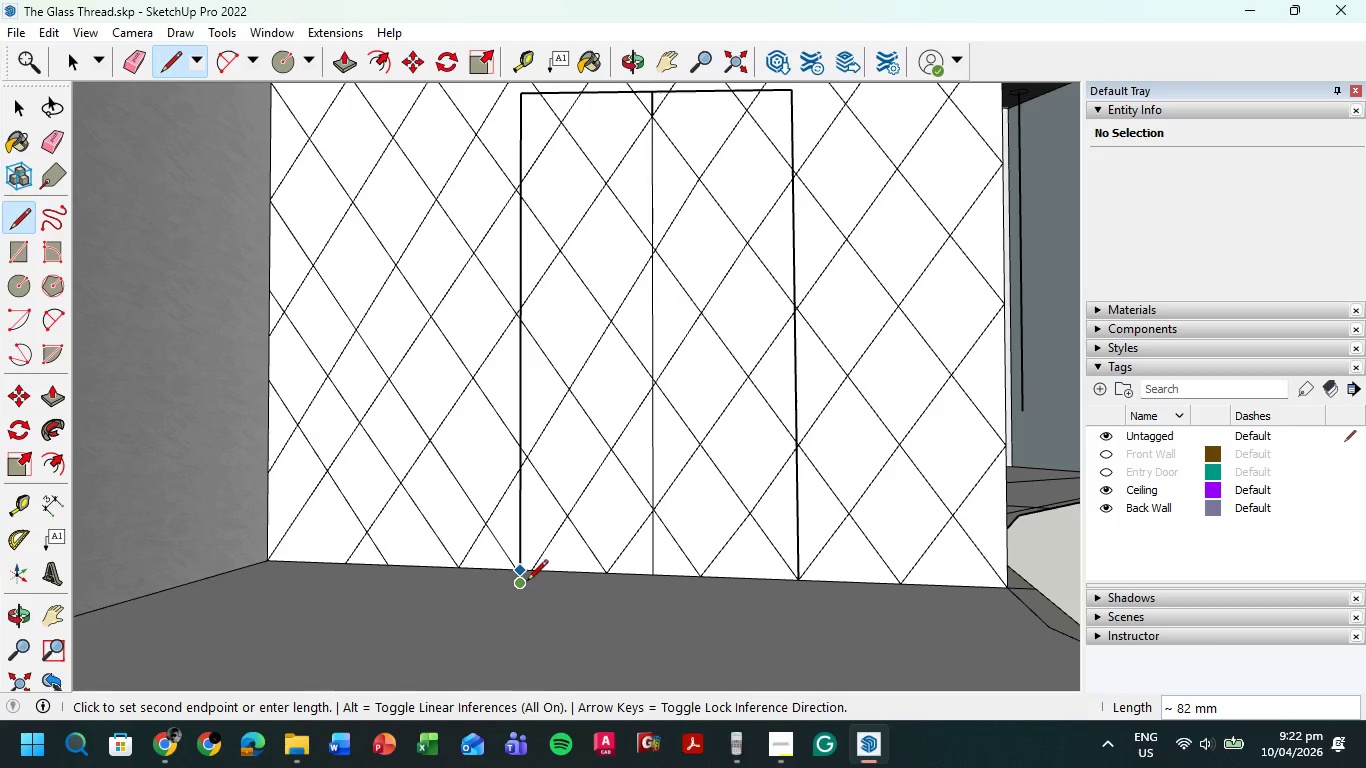 
key(E)
 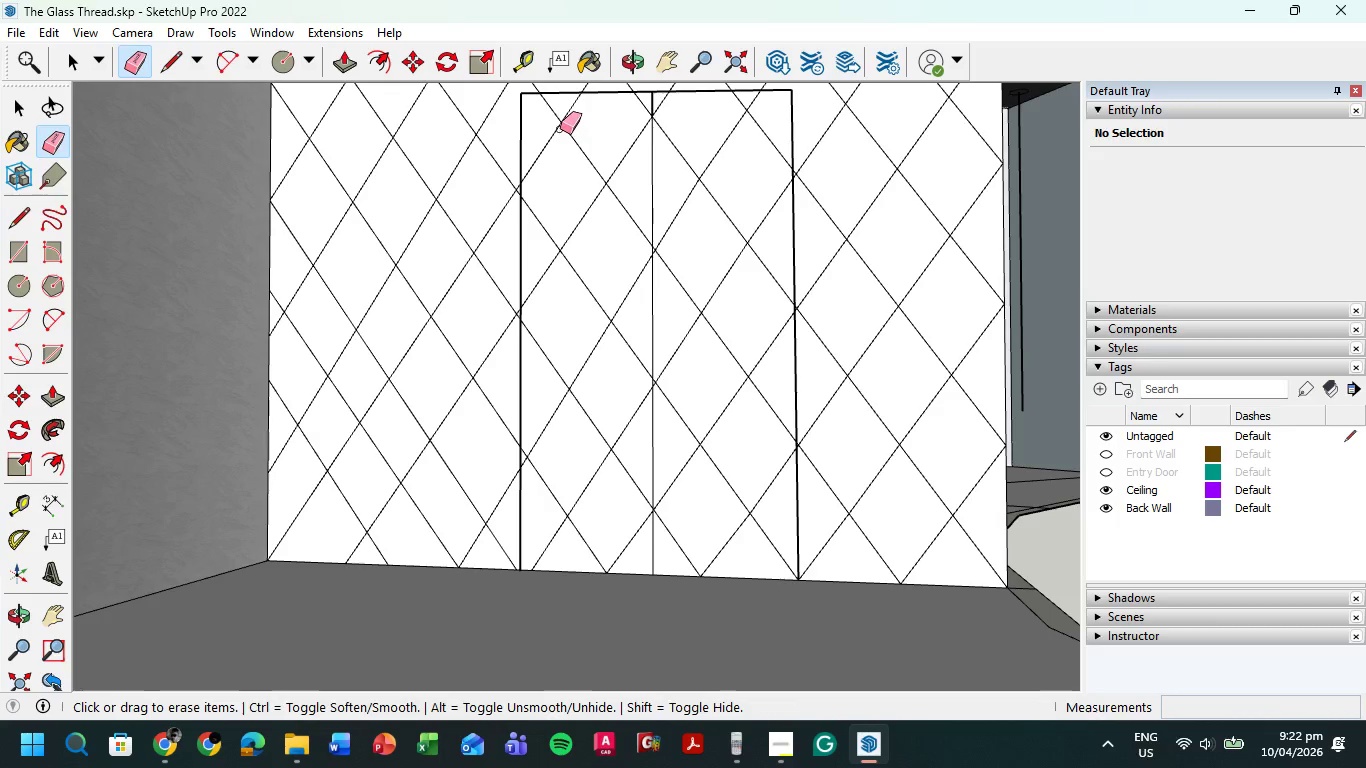 
left_click_drag(start_coordinate=[542, 114], to_coordinate=[647, 274])
 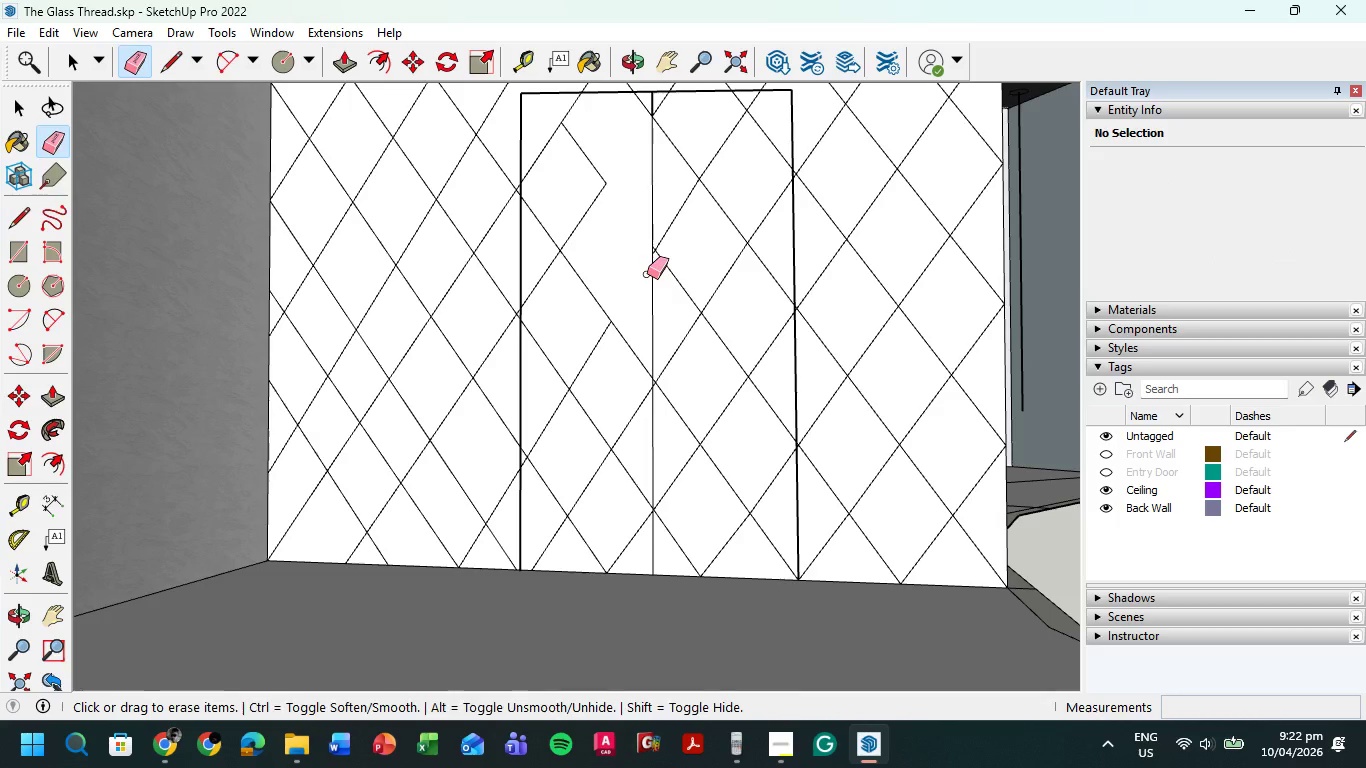 
key(Control+ControlLeft)
 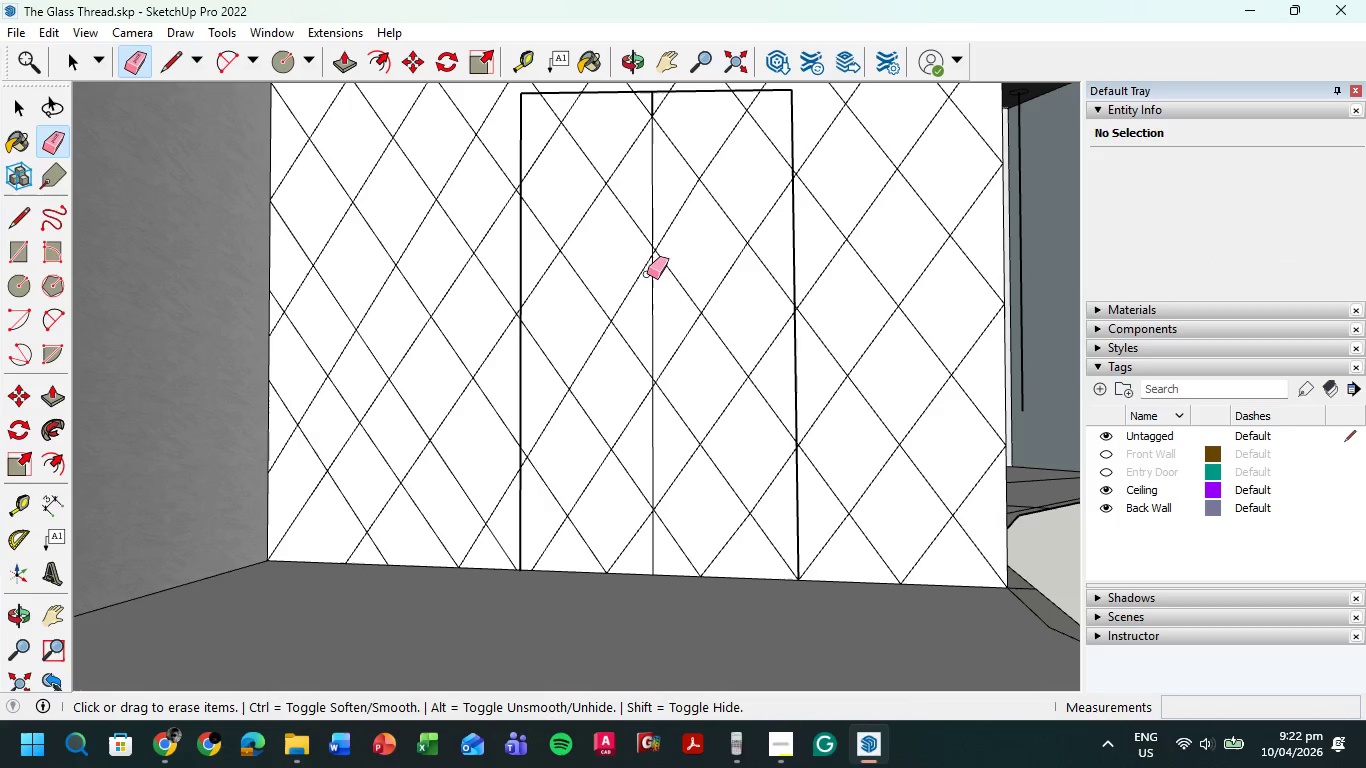 
key(Control+Z)
 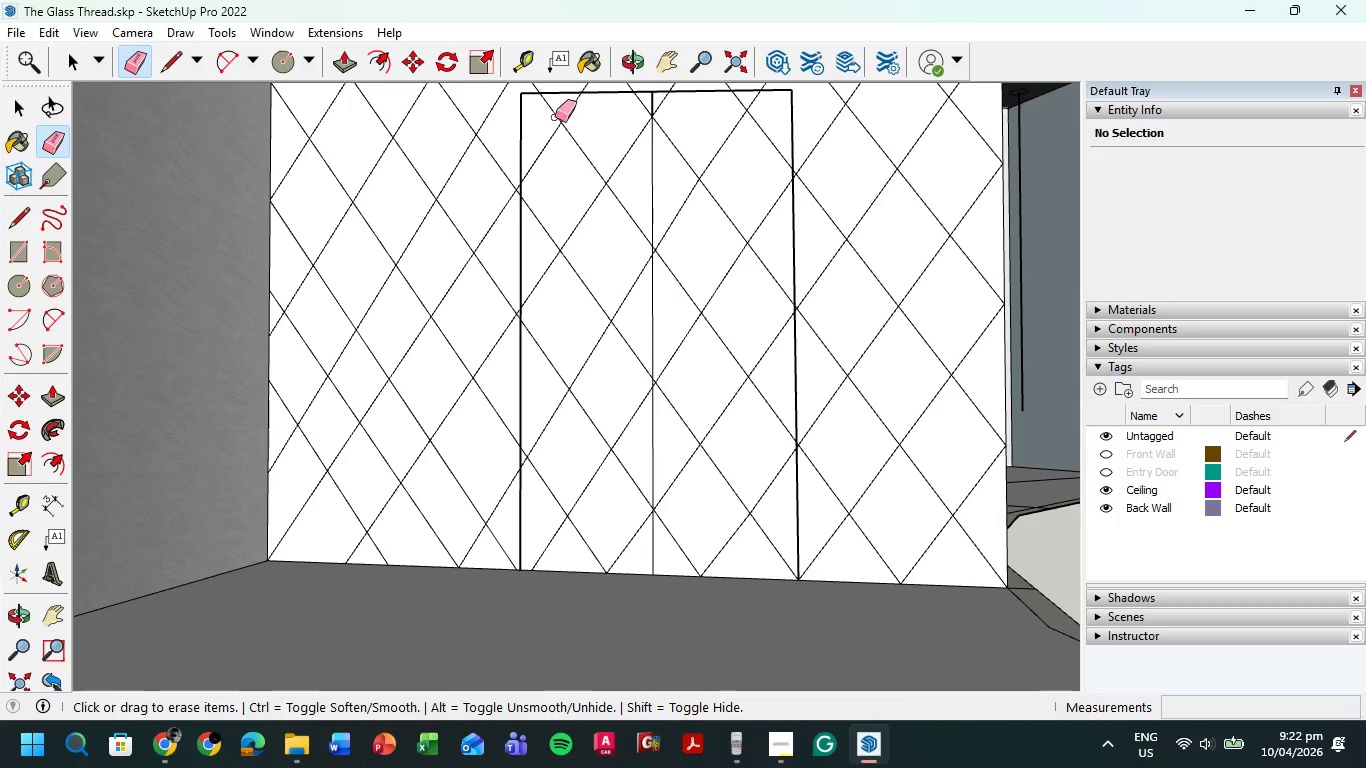 
left_click_drag(start_coordinate=[550, 111], to_coordinate=[555, 110])
 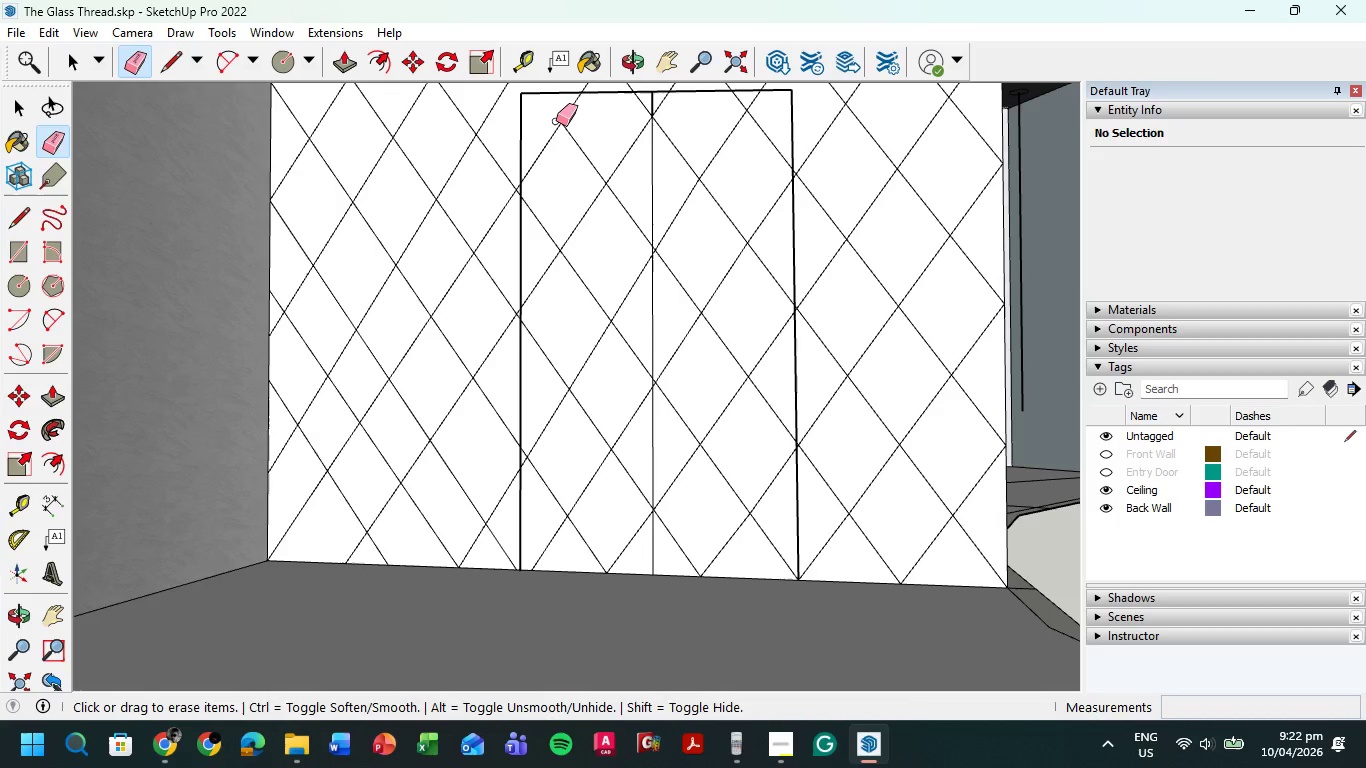 
key(Escape)
 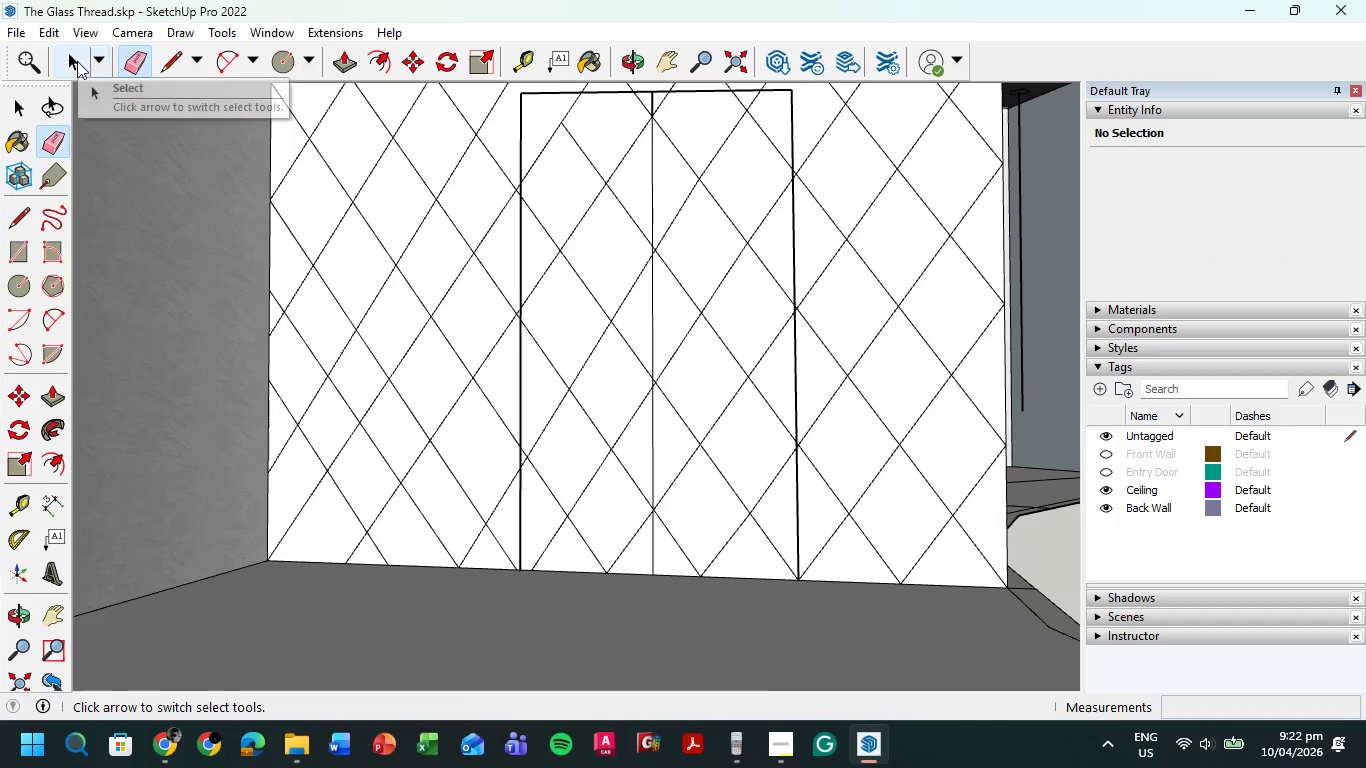 
key(Control+Z)
 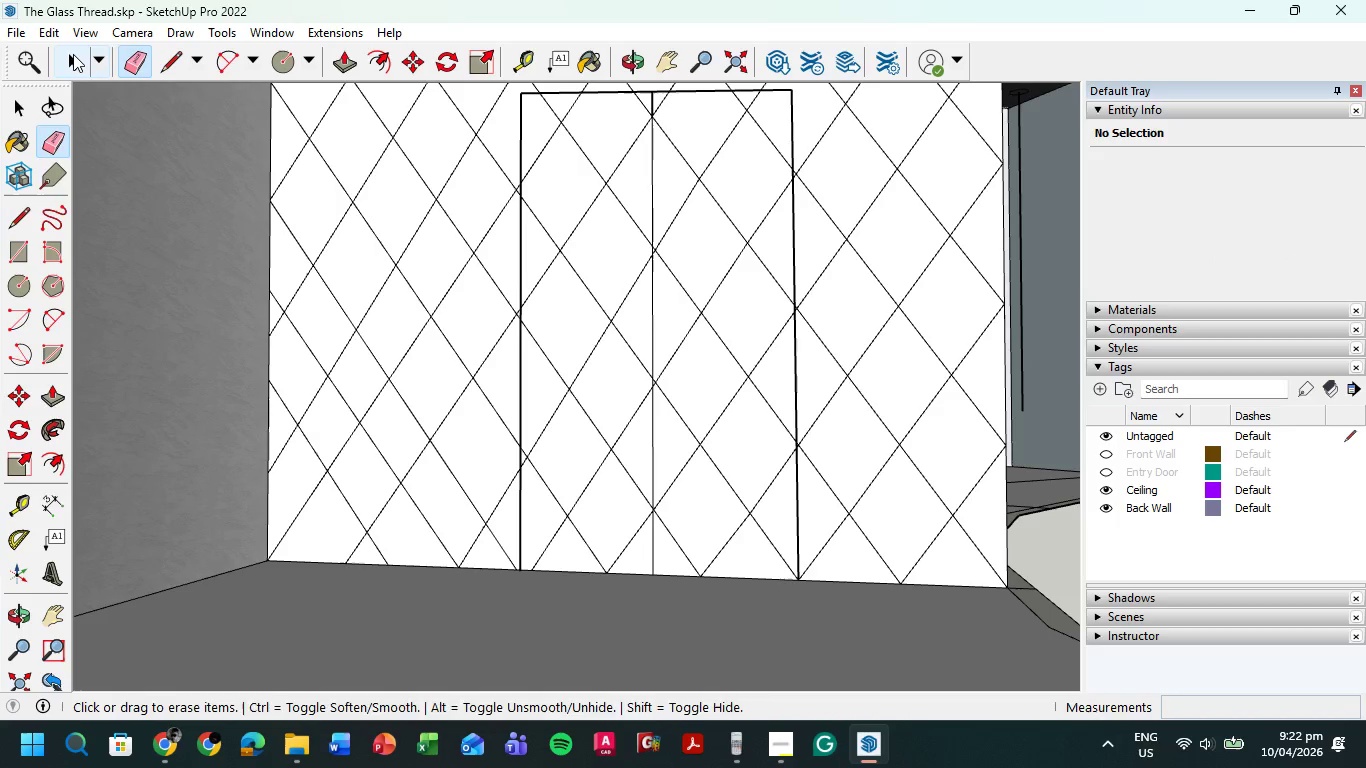 
left_click([72, 54])
 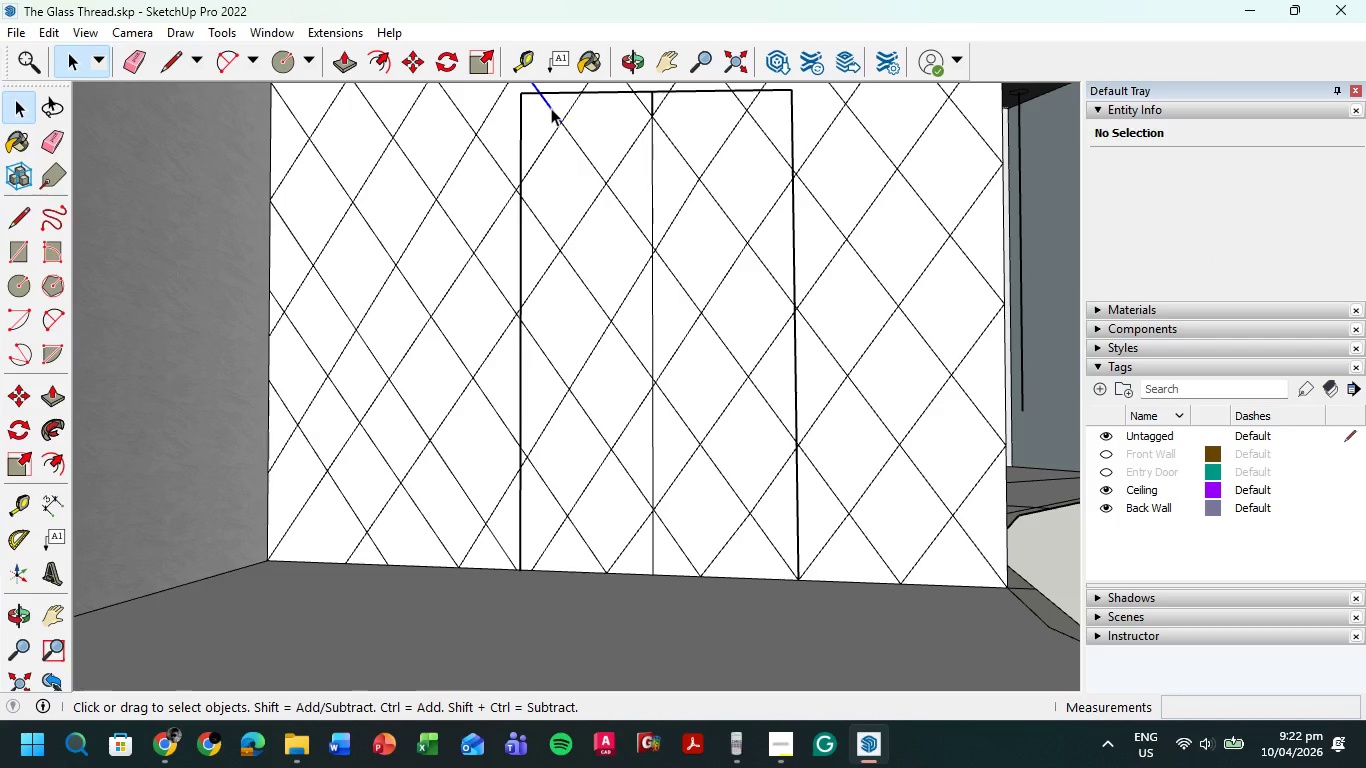 
scroll: coordinate [598, 222], scroll_direction: down, amount: 7.0
 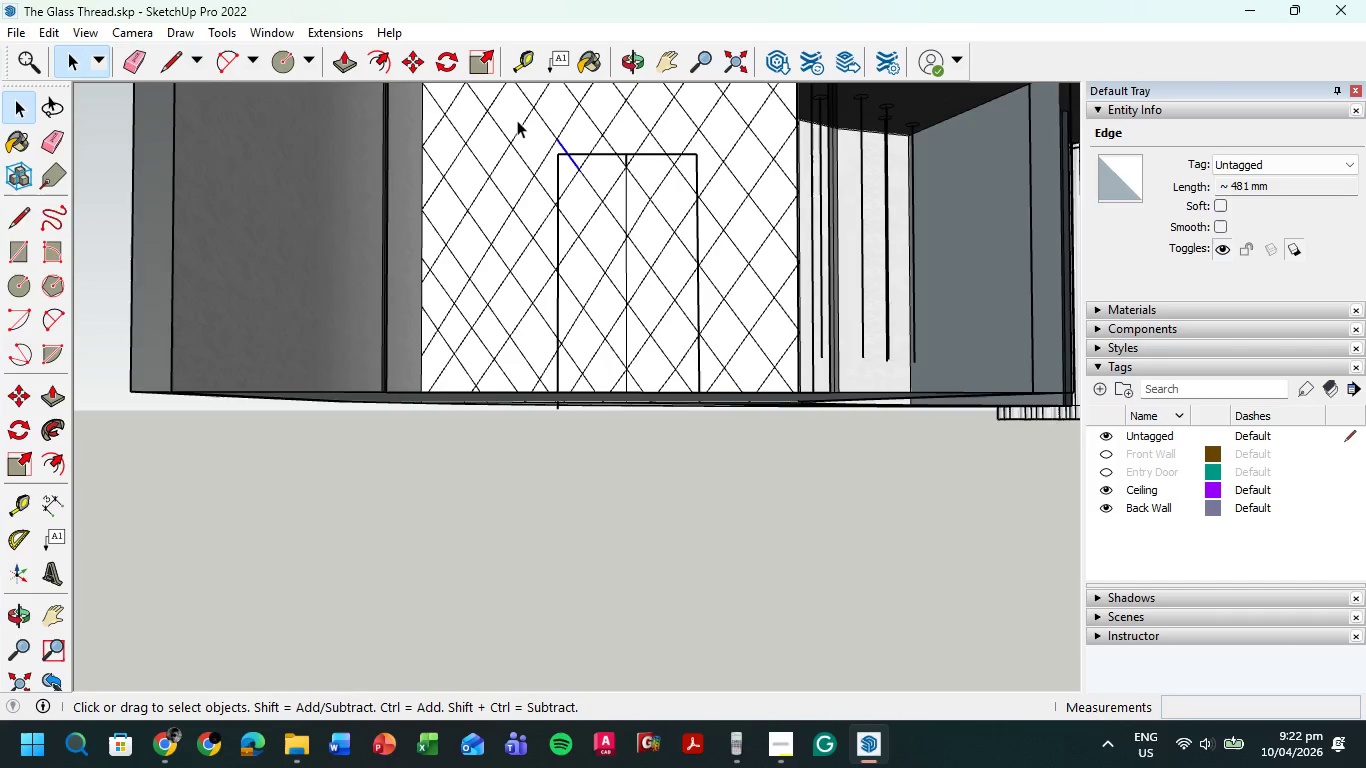 
scroll: coordinate [631, 235], scroll_direction: up, amount: 10.0
 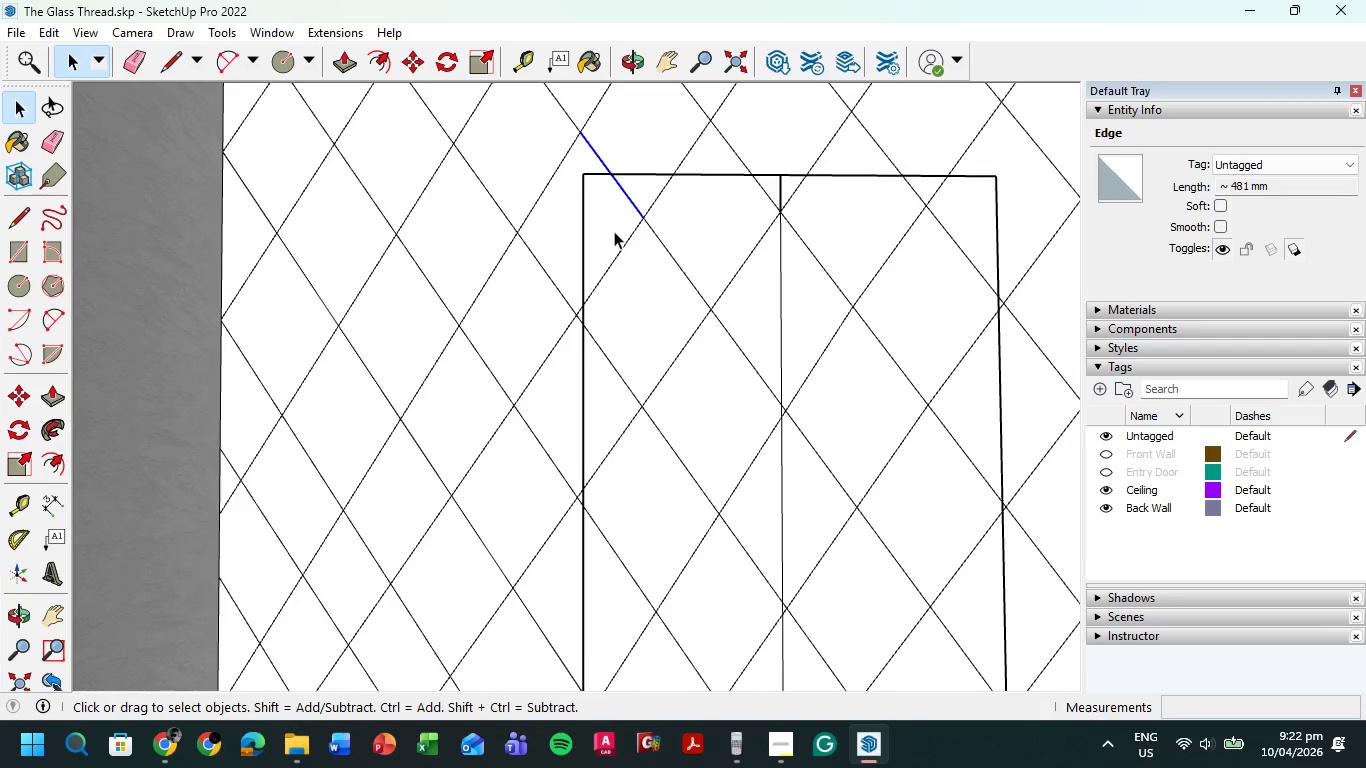 
scroll: coordinate [613, 231], scroll_direction: down, amount: 2.0
 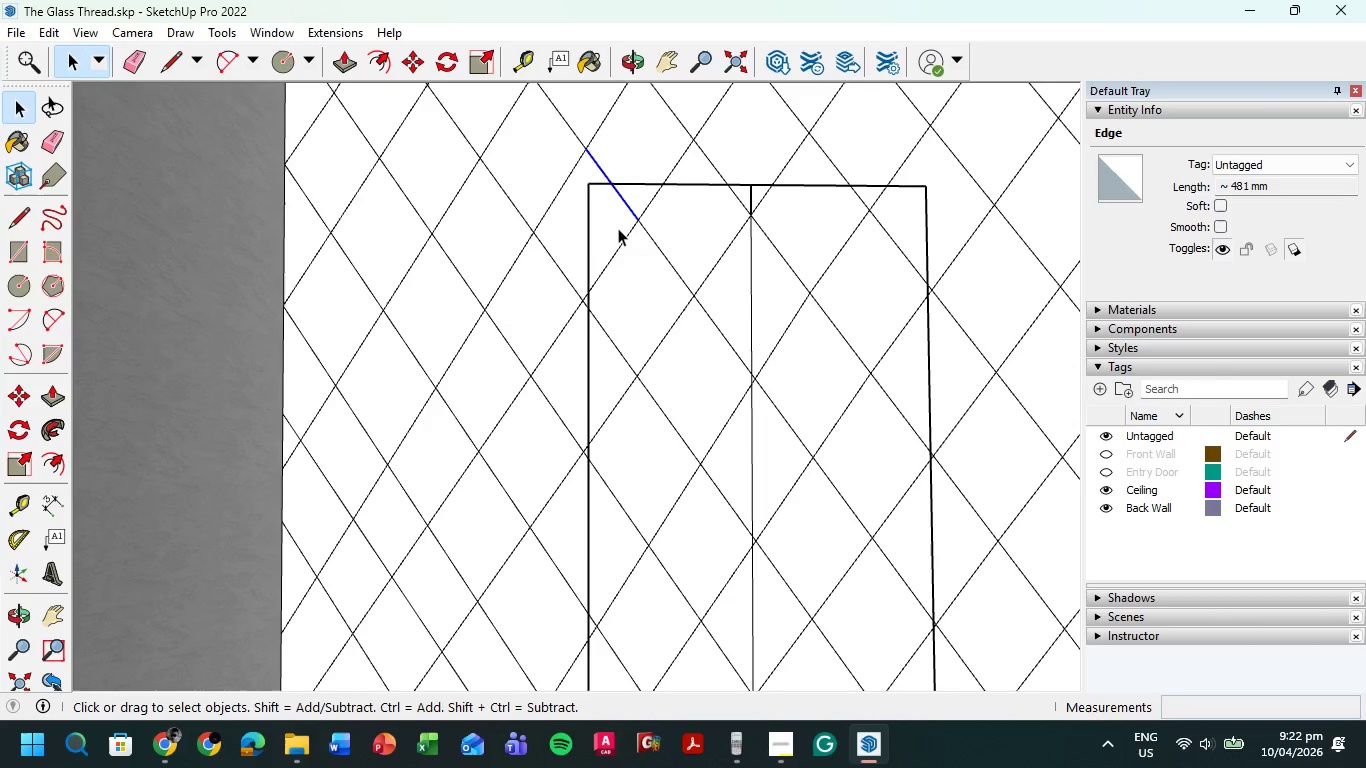 
key(Delete)
 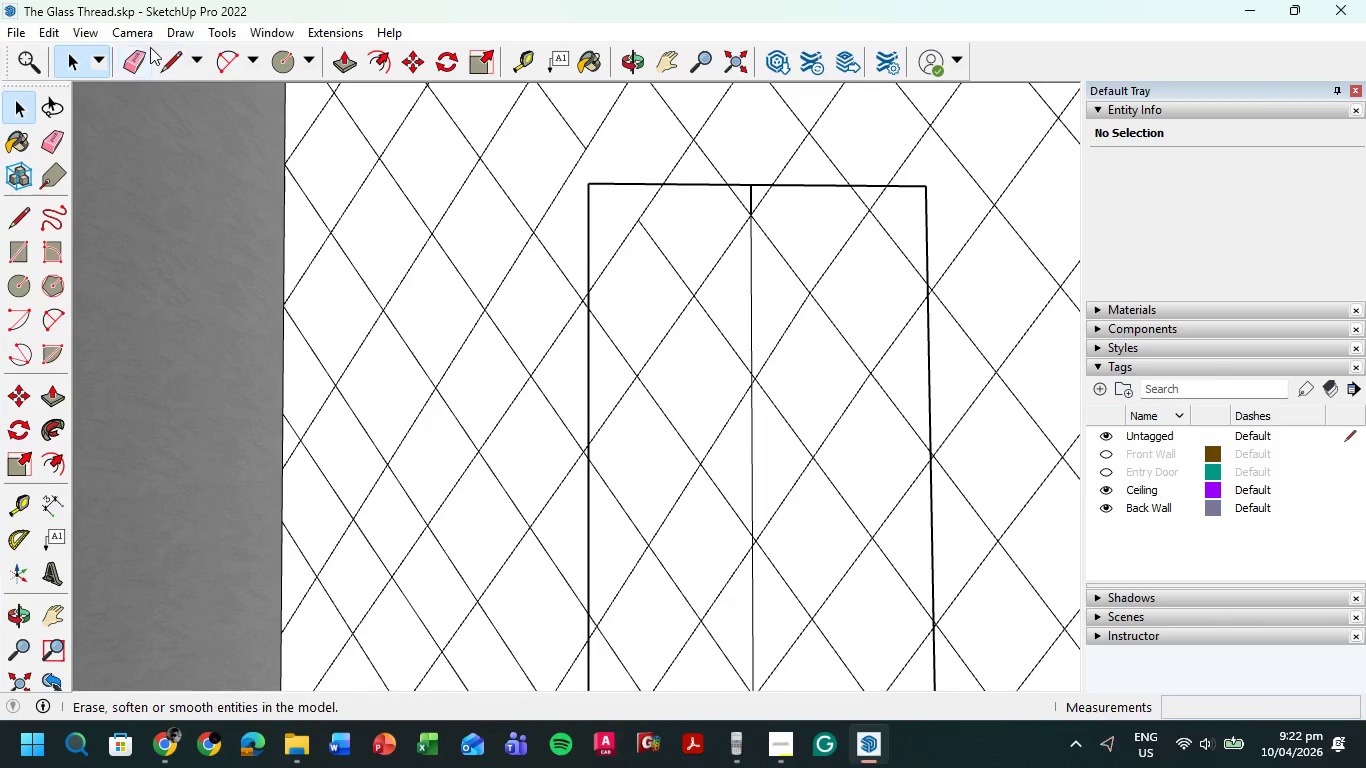 
left_click([141, 51])
 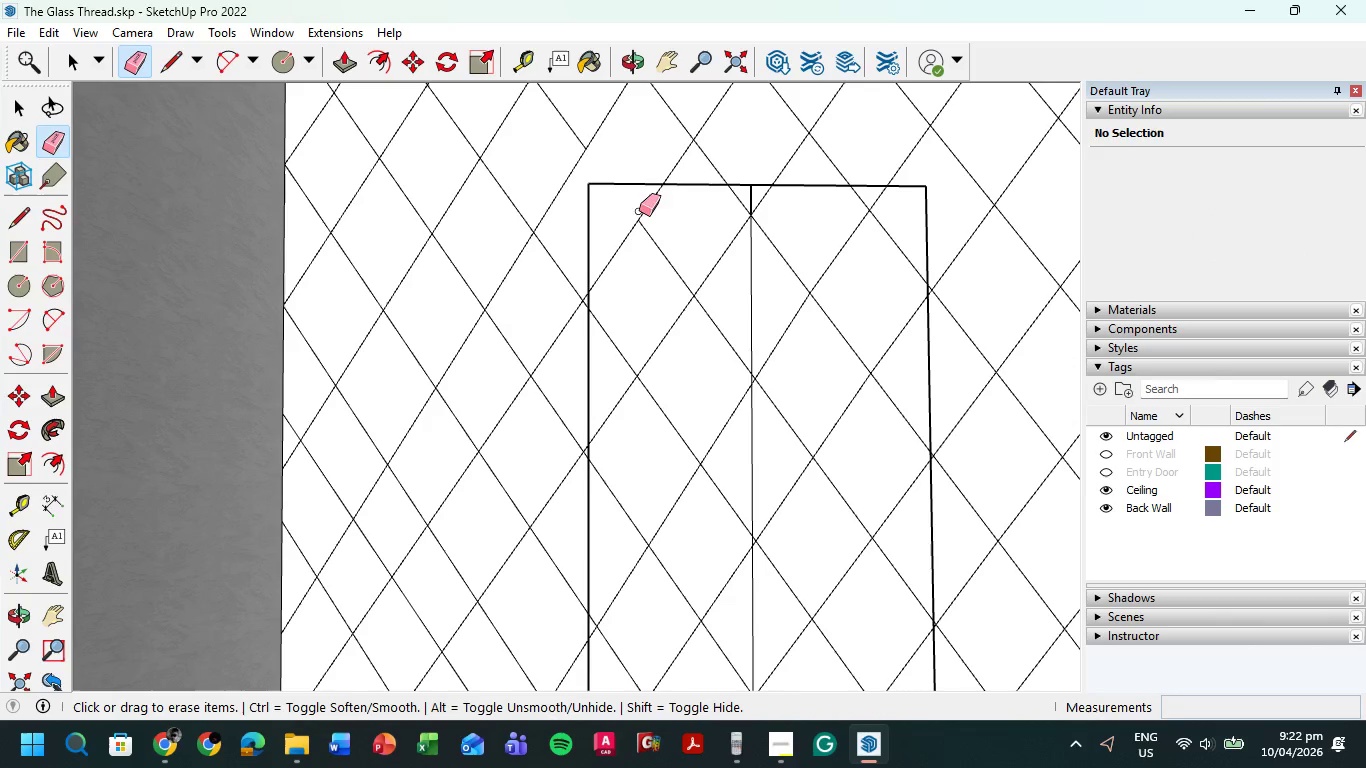 
left_click_drag(start_coordinate=[642, 209], to_coordinate=[677, 655])
 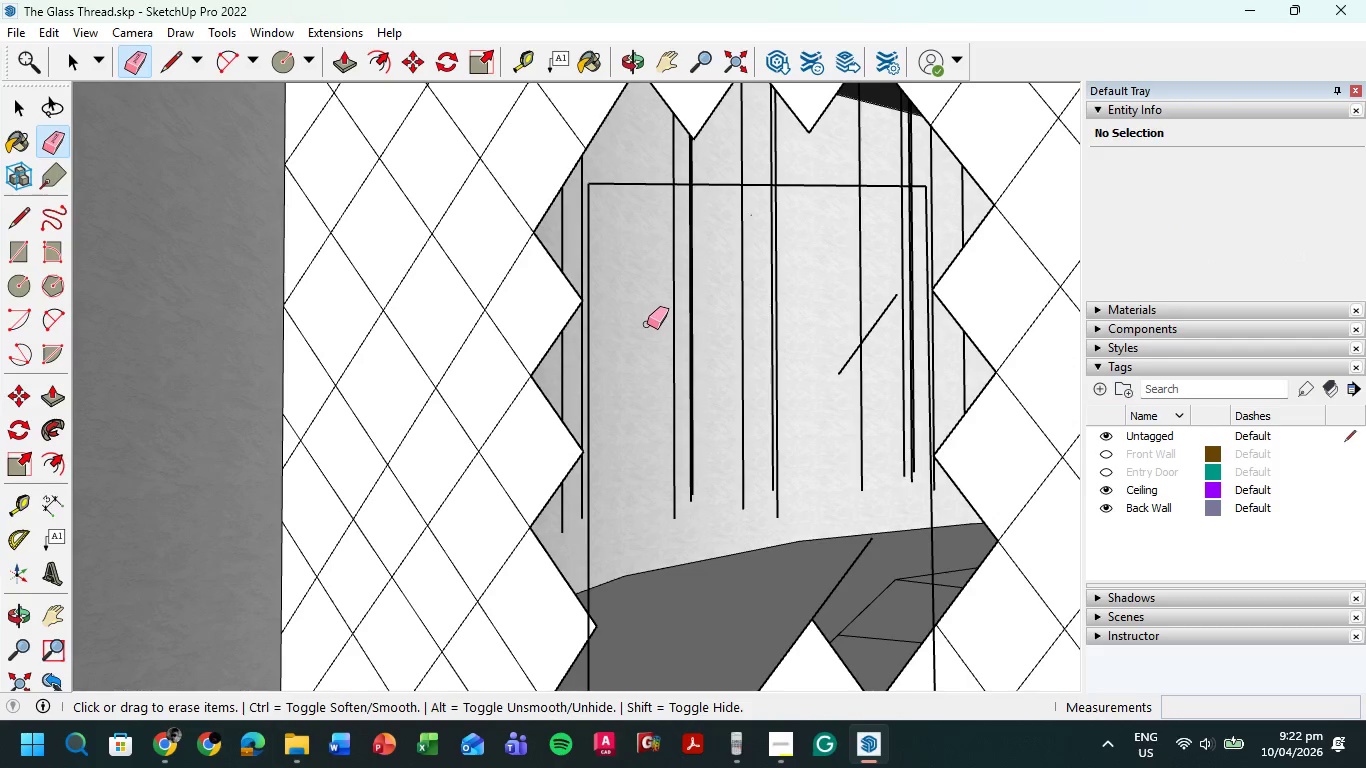 
scroll: coordinate [647, 324], scroll_direction: down, amount: 4.0
 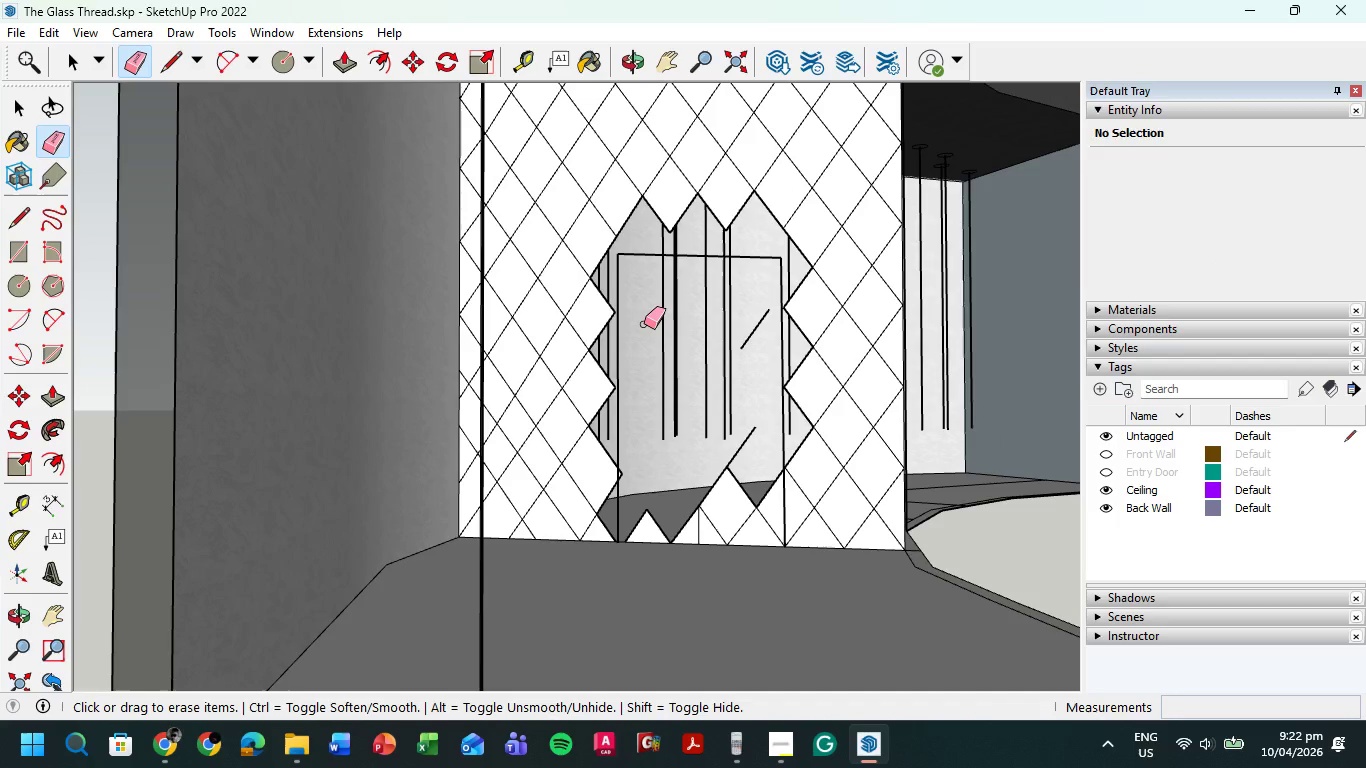 
left_click_drag(start_coordinate=[638, 515], to_coordinate=[759, 508])
 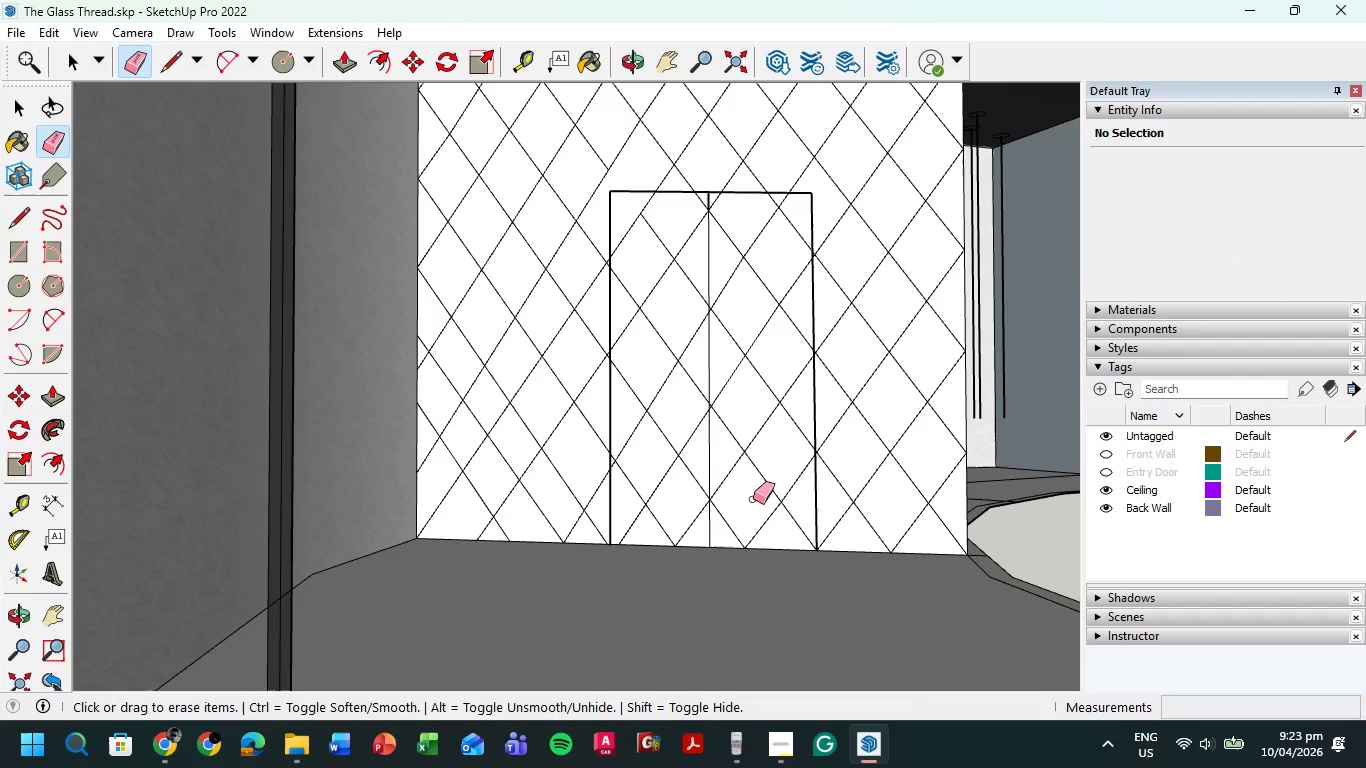 
scroll: coordinate [652, 531], scroll_direction: up, amount: 2.0
 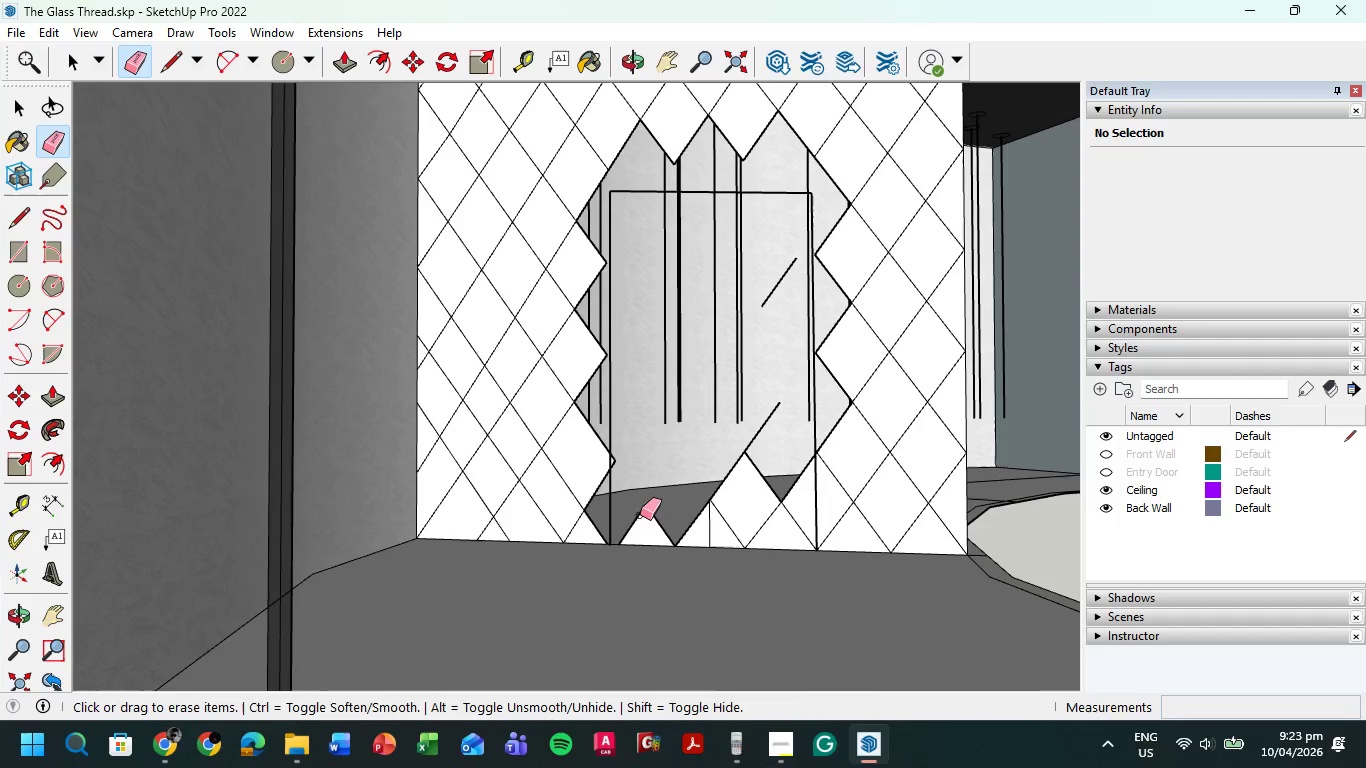 
key(Control+Z)
 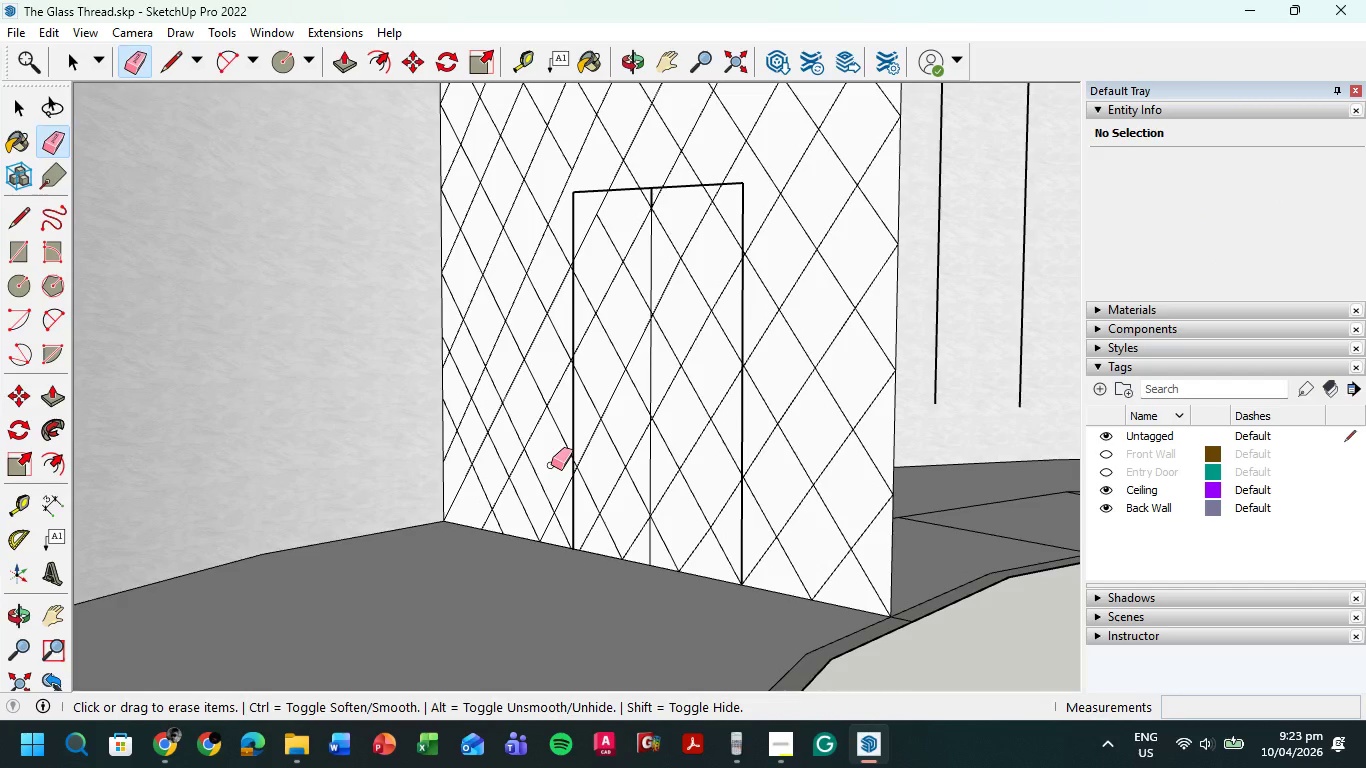 
wait(6.31)
 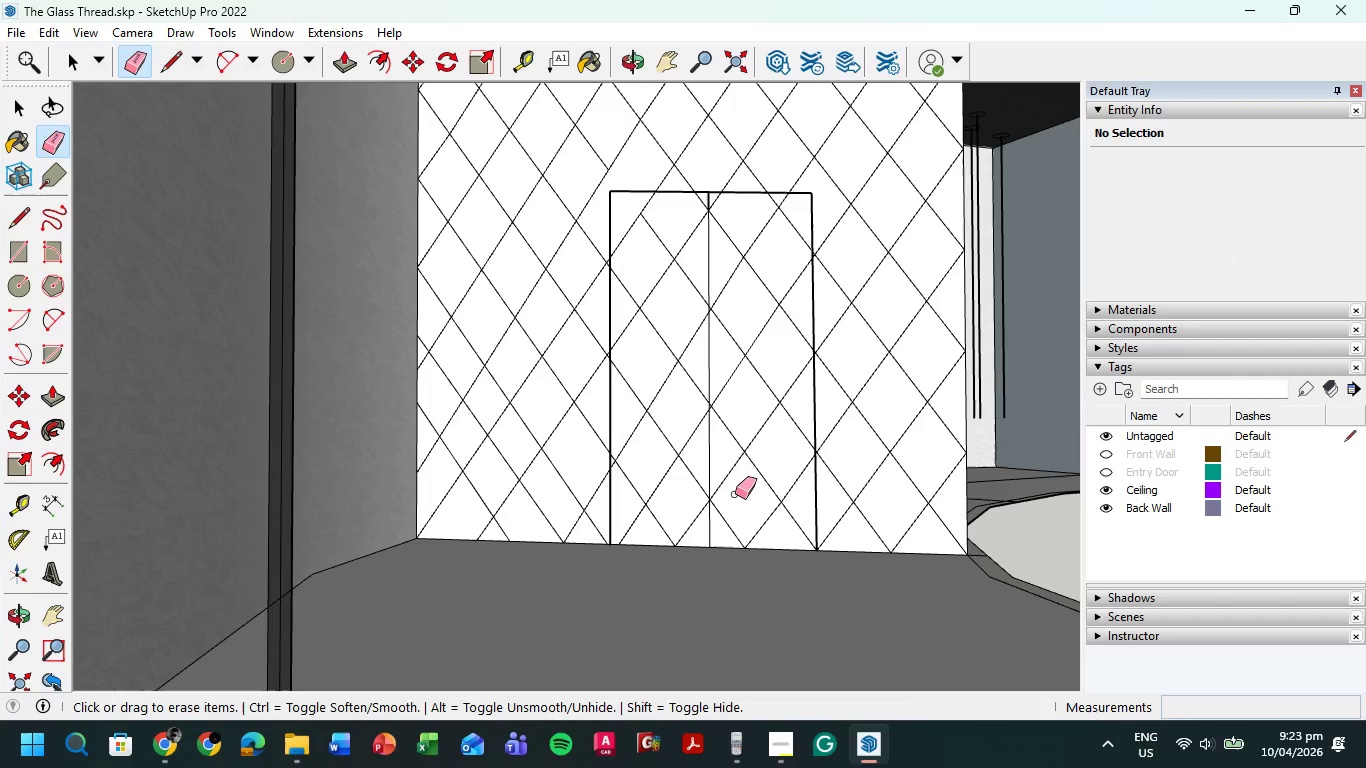 
scroll: coordinate [558, 182], scroll_direction: up, amount: 8.0
 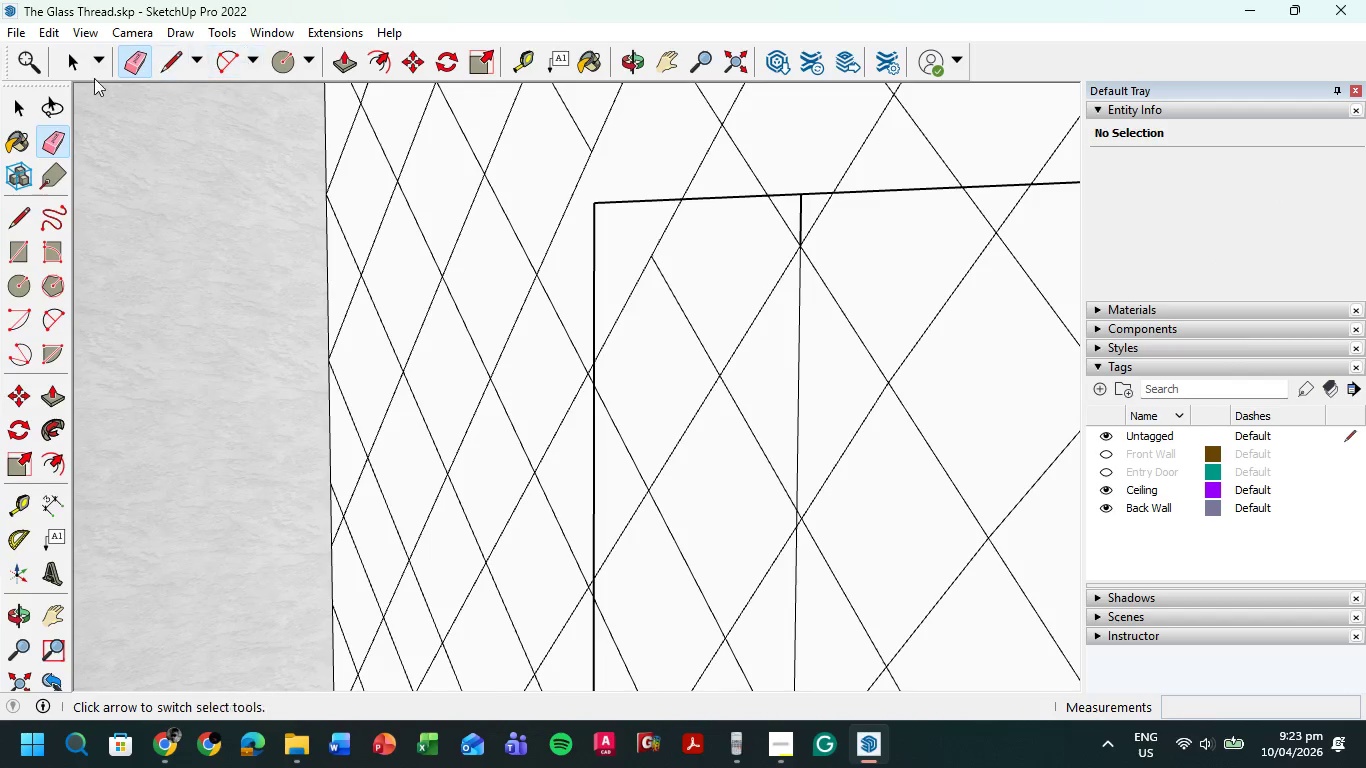 
left_click([79, 58])
 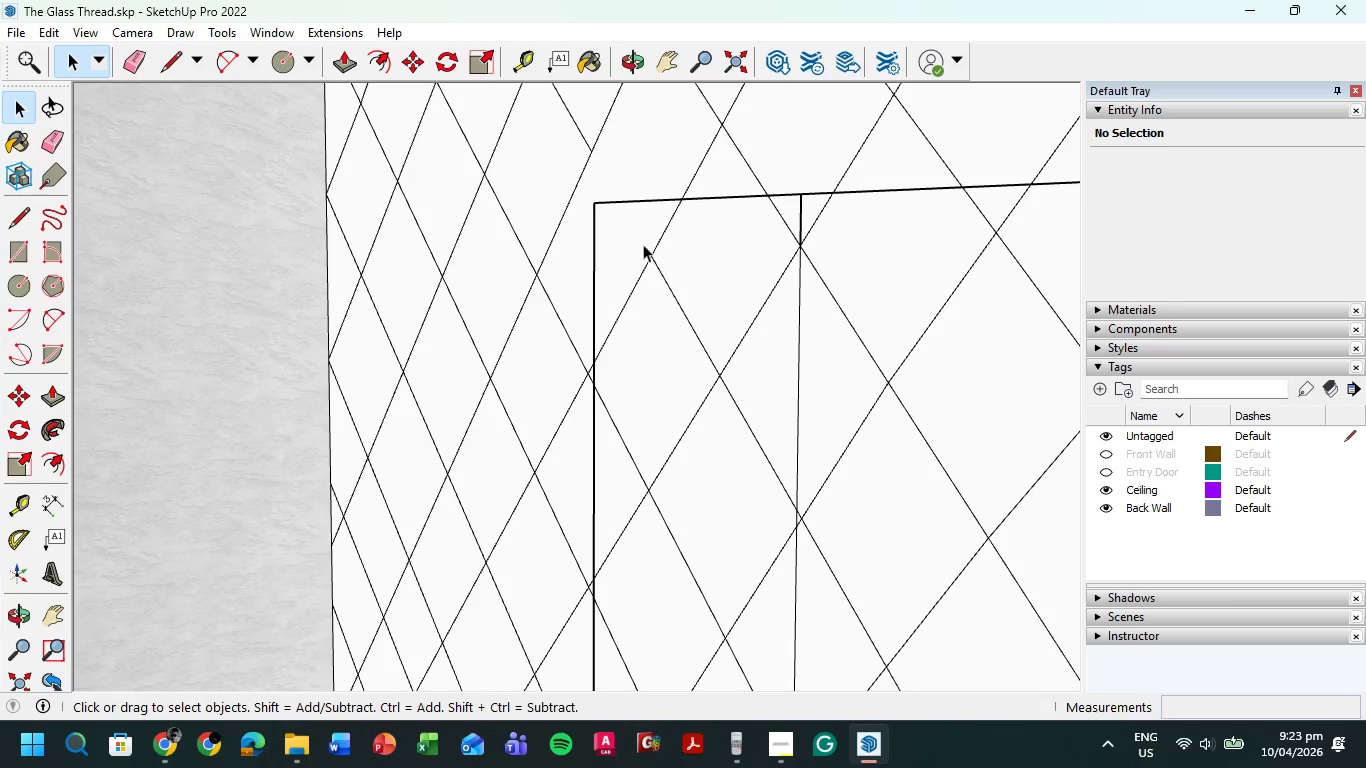 
left_click([642, 243])
 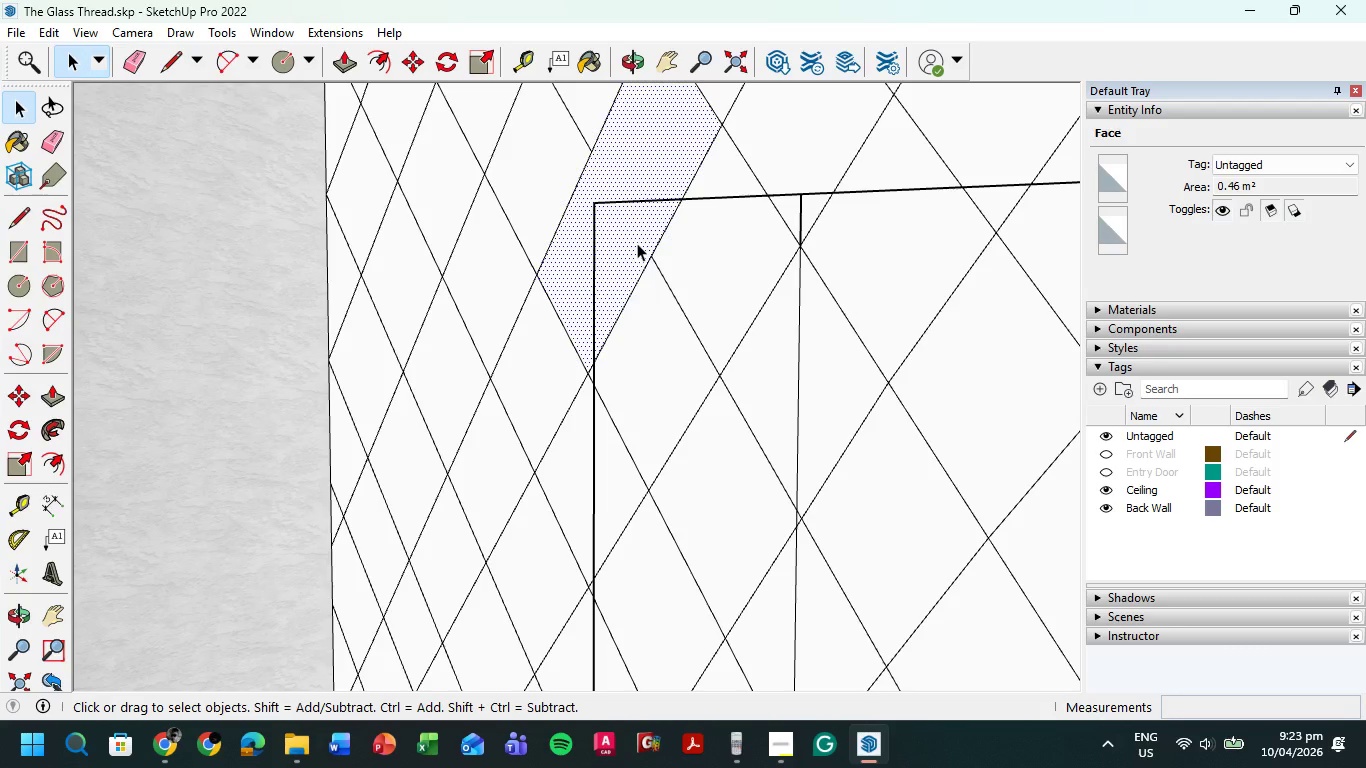 
key(Control+Z)
 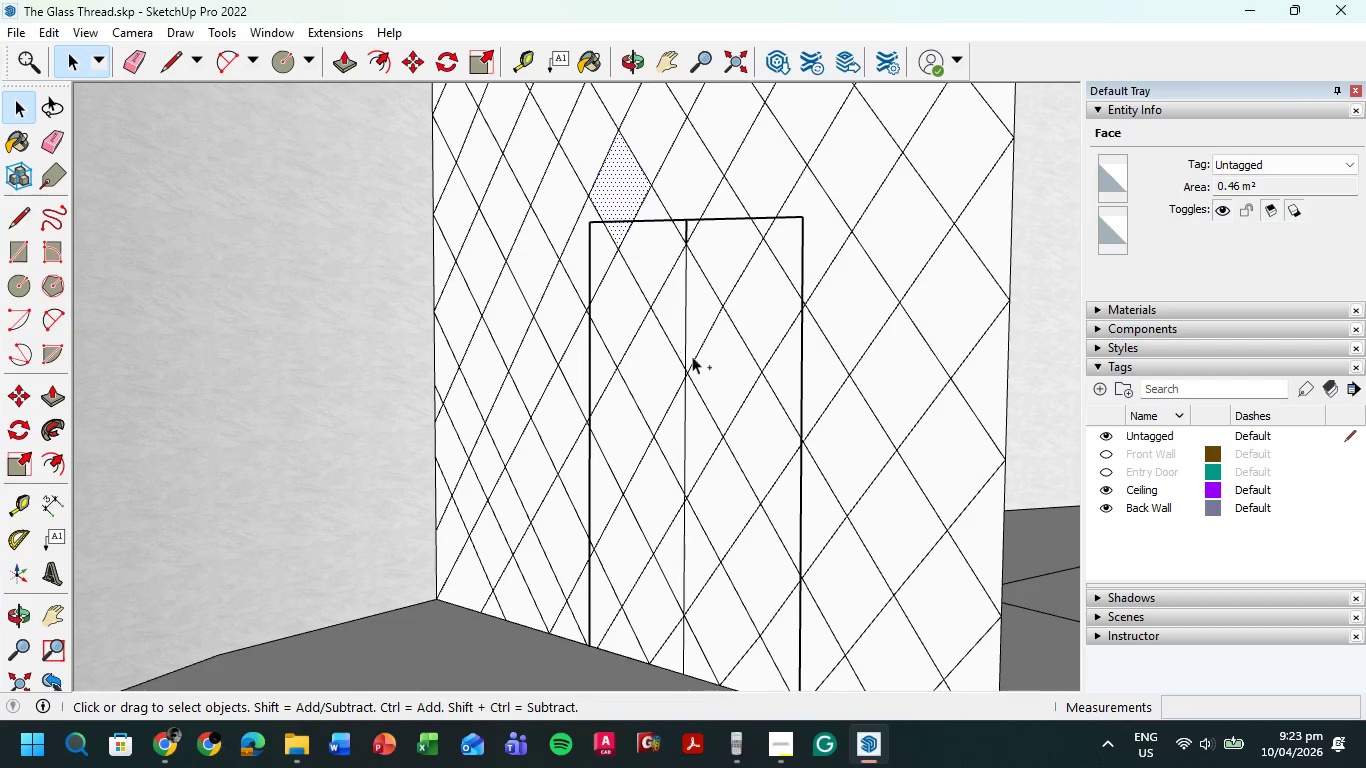 
scroll: coordinate [584, 246], scroll_direction: down, amount: 7.0
 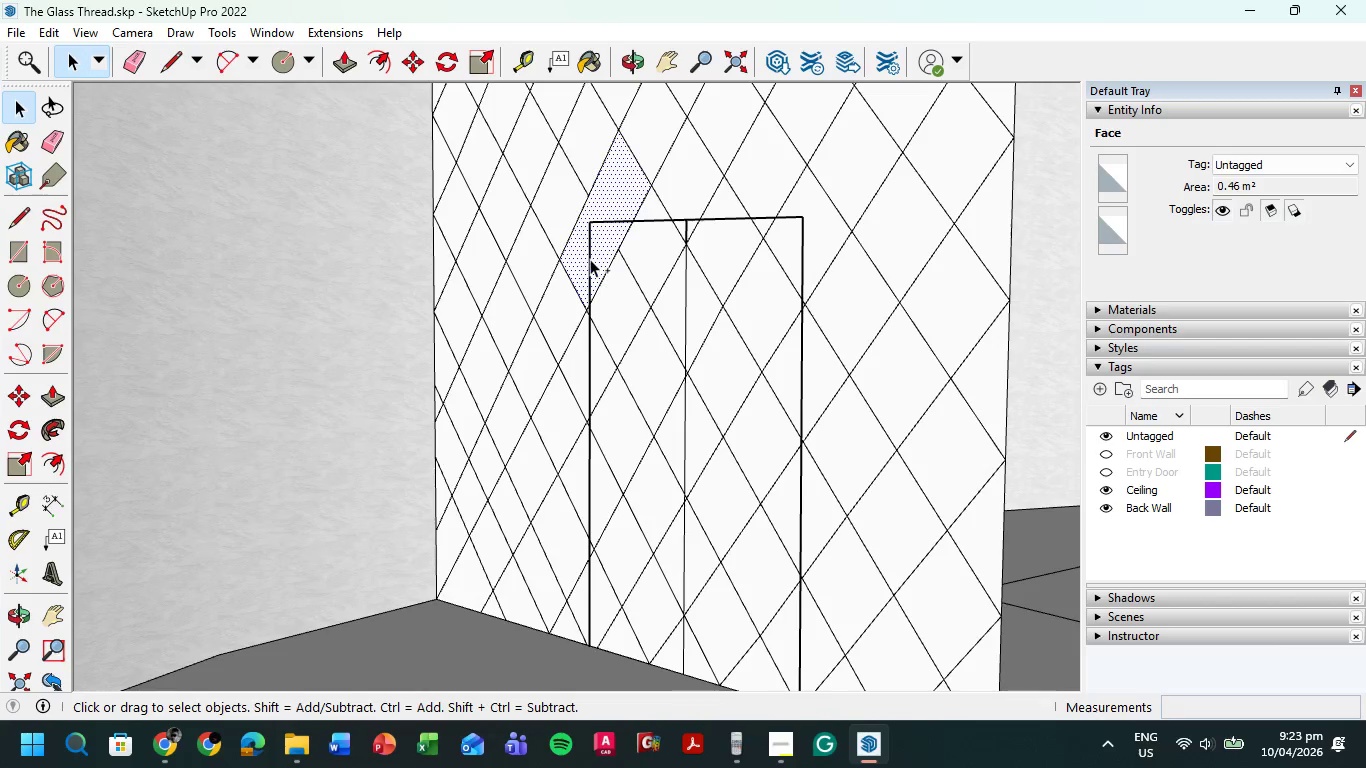 
key(Control+Z)
 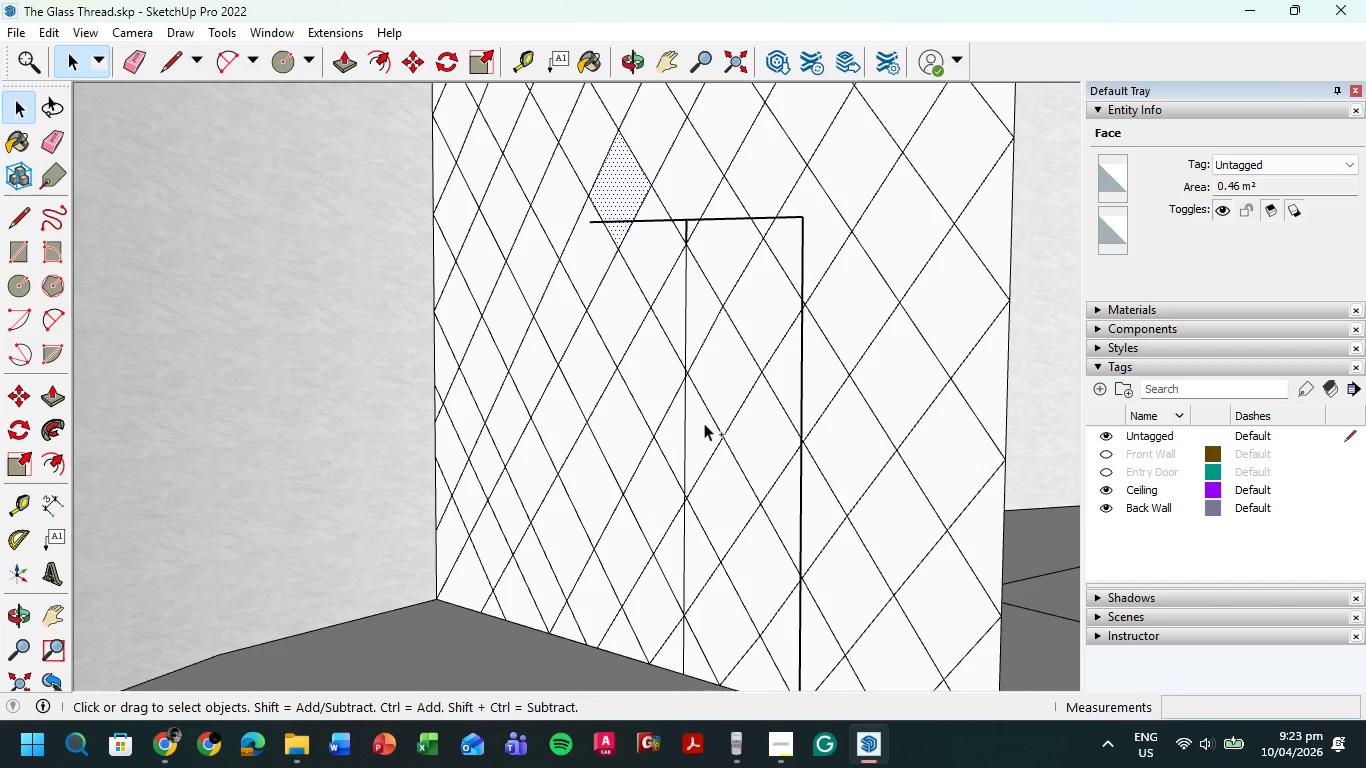 
key(Control+Z)
 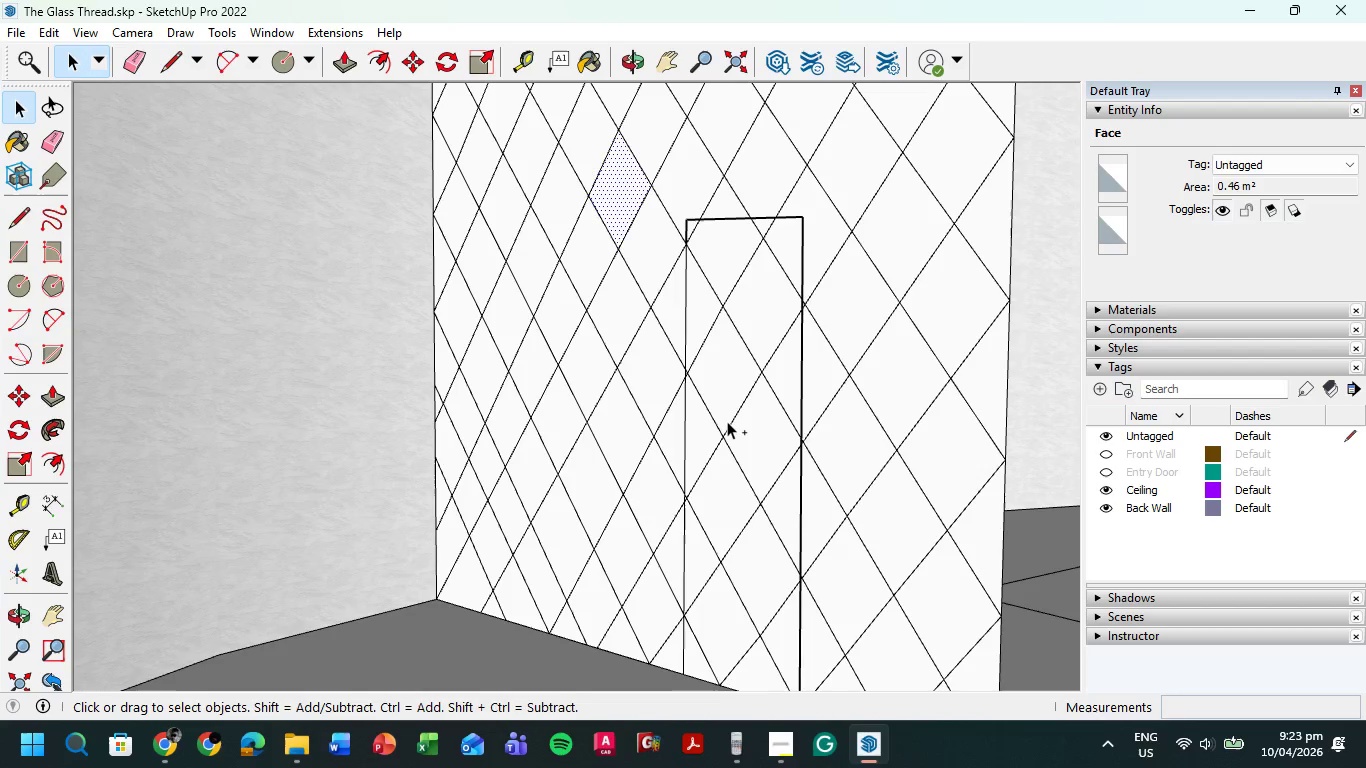 
key(Control+Z)
 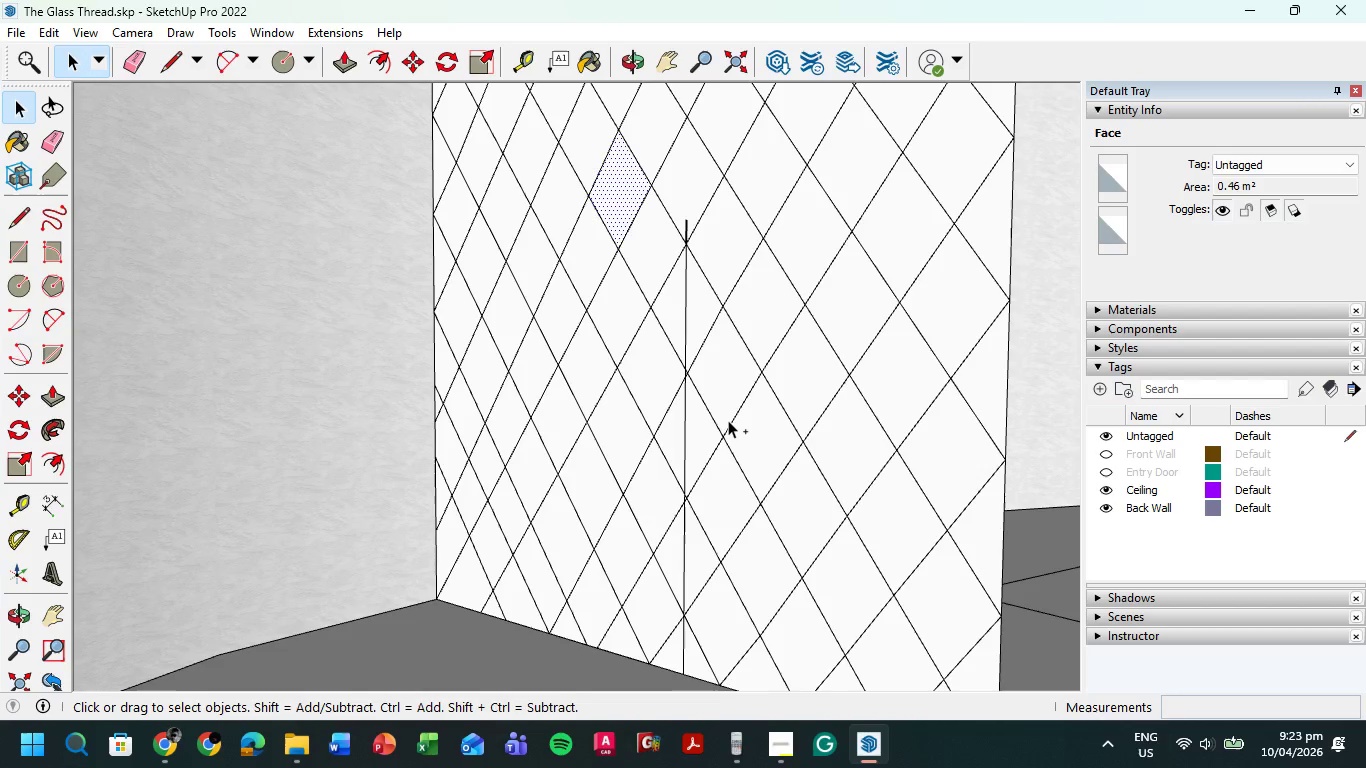 
key(Control+Z)
 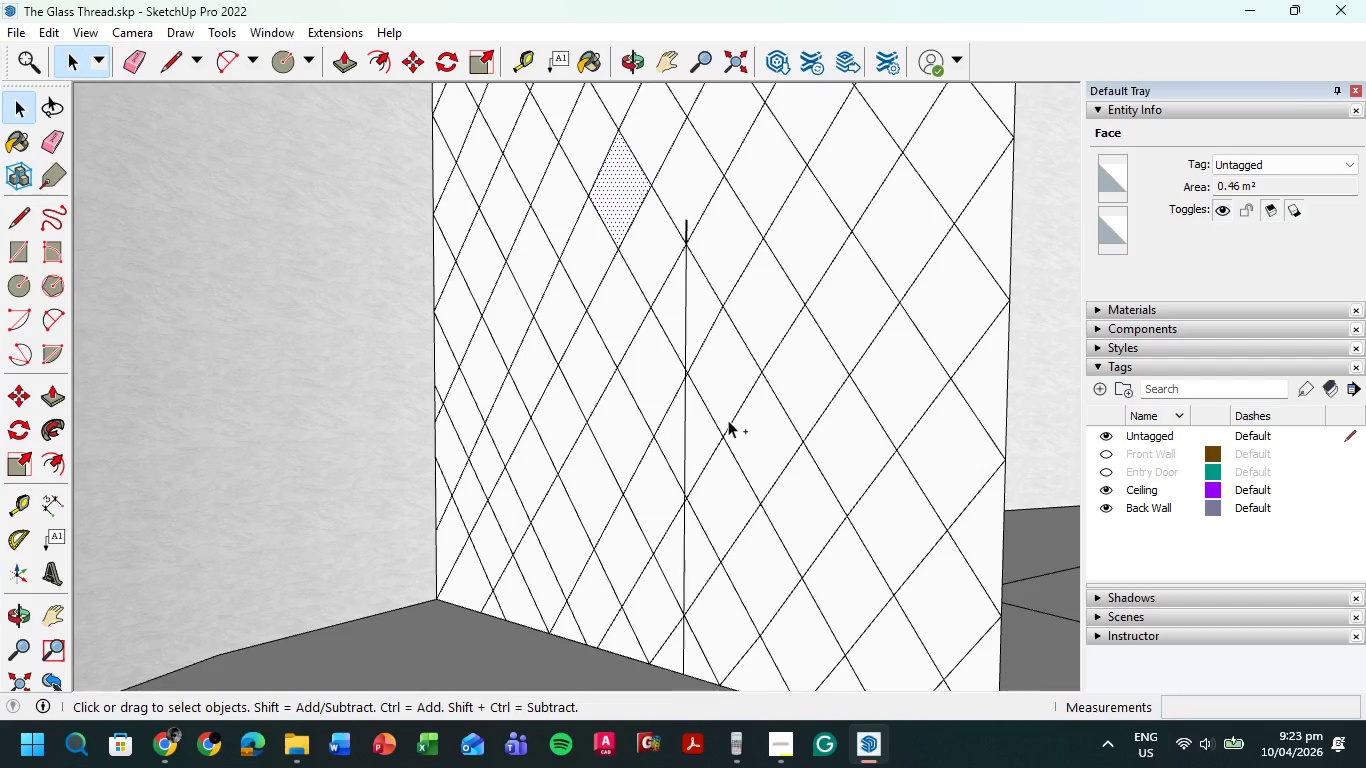 
key(Control+Z)
 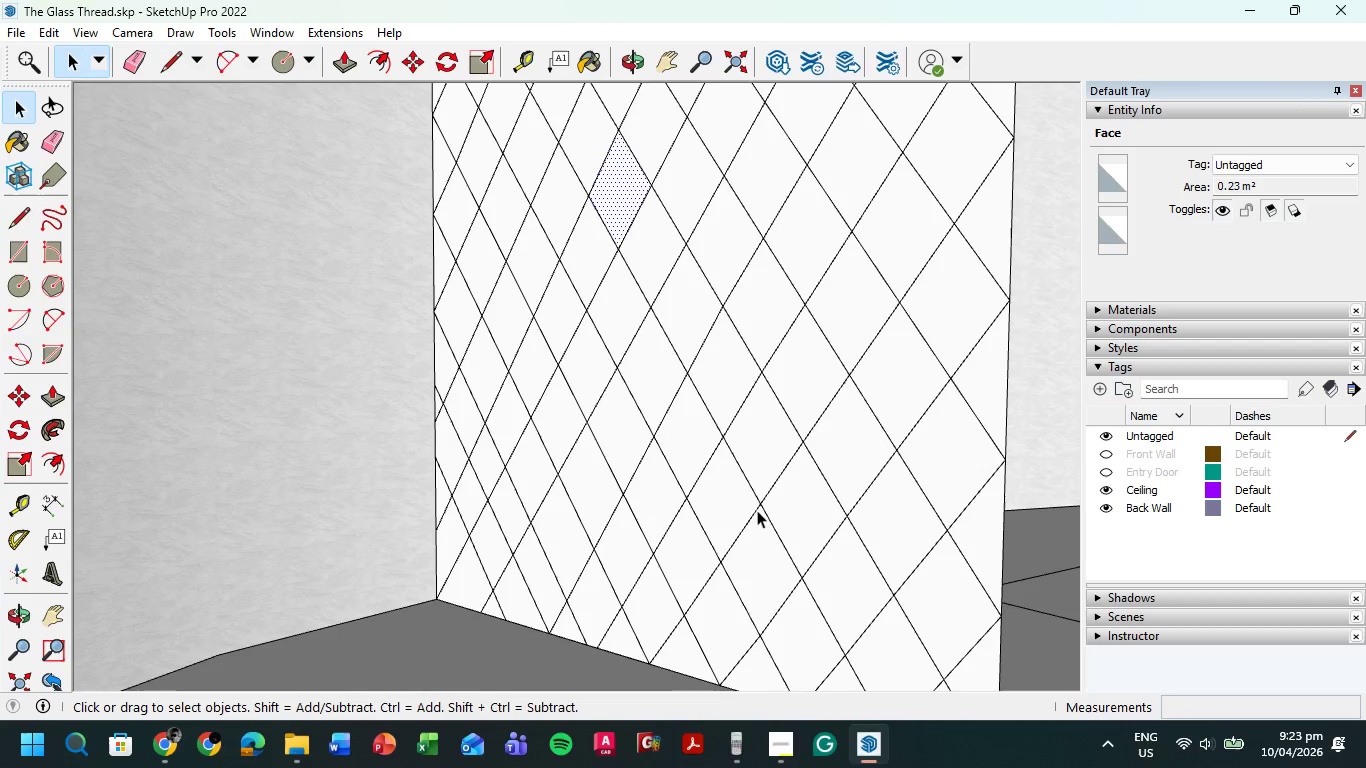 
key(L)
 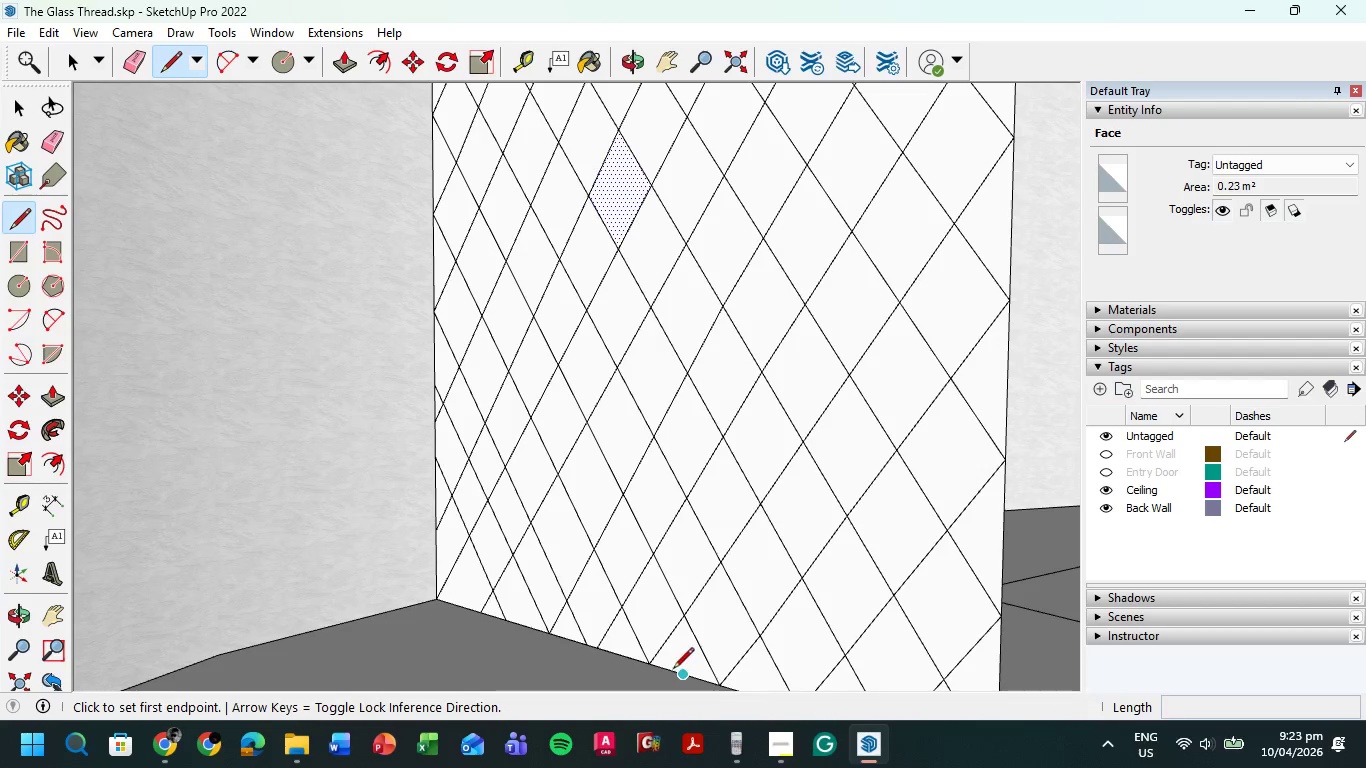 
left_click([683, 677])
 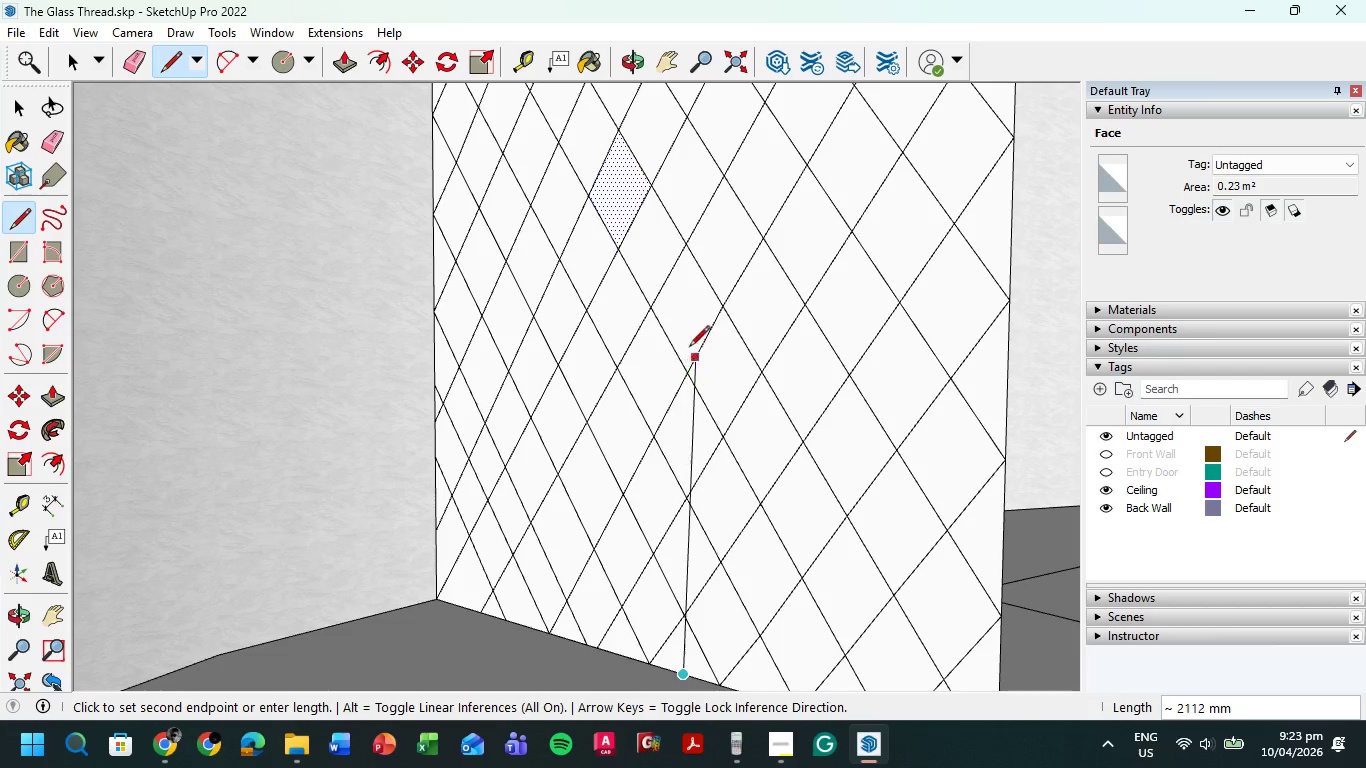 
key(Numpad3)
 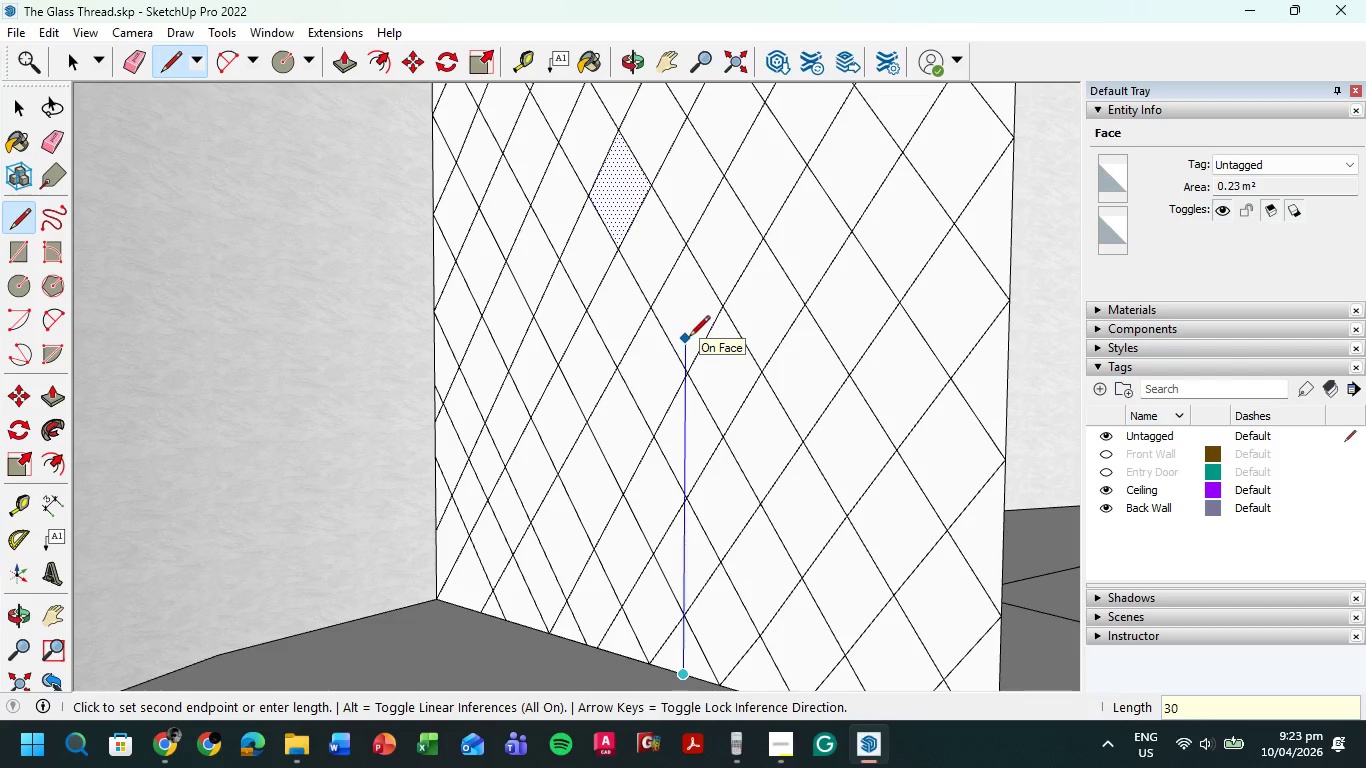 
key(Numpad0)
 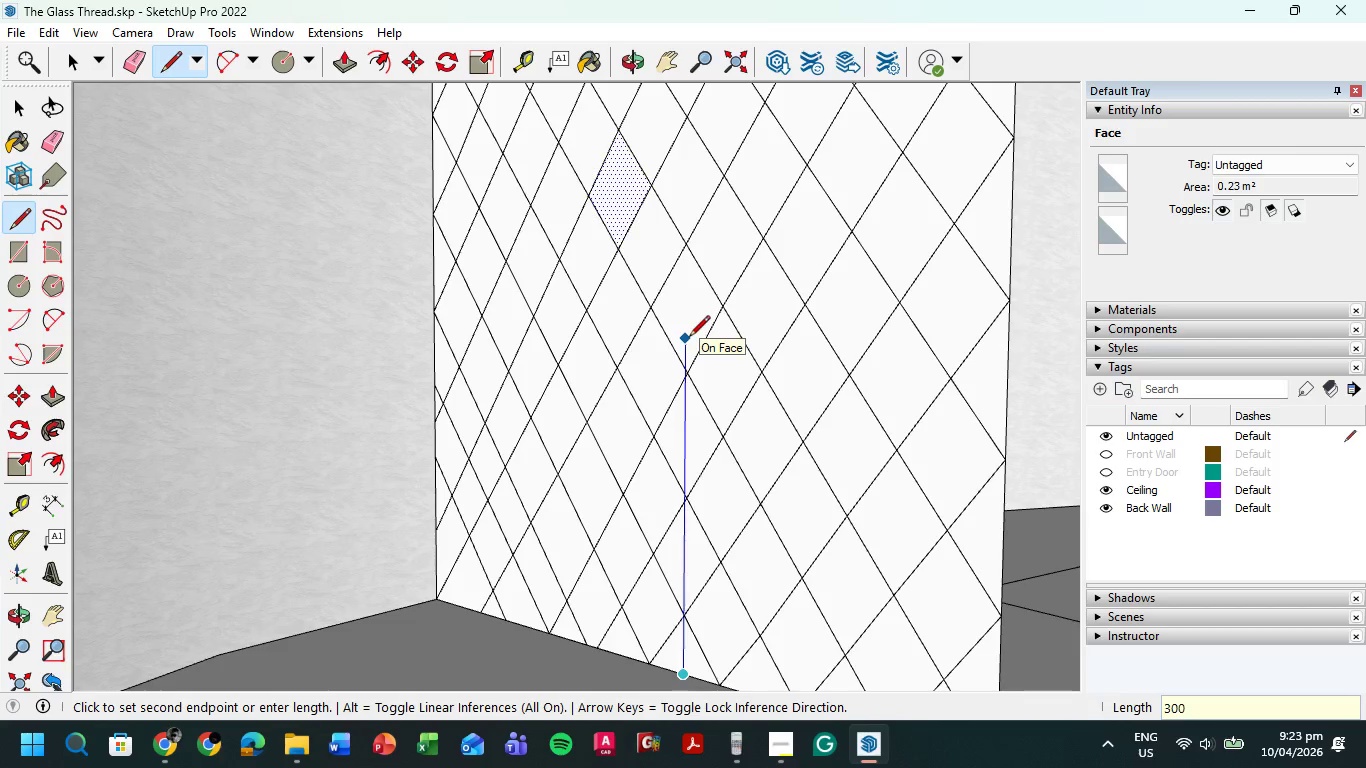 
key(Numpad0)
 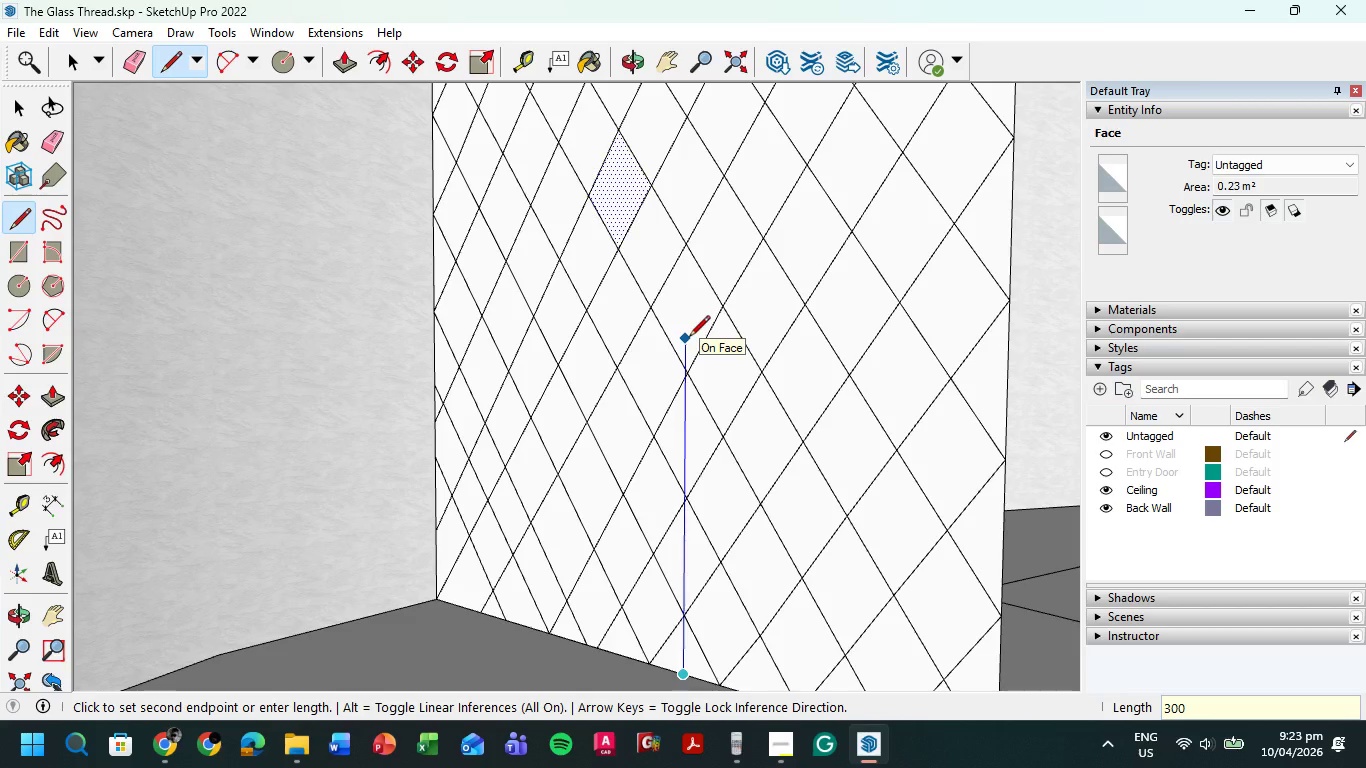 
key(Numpad0)
 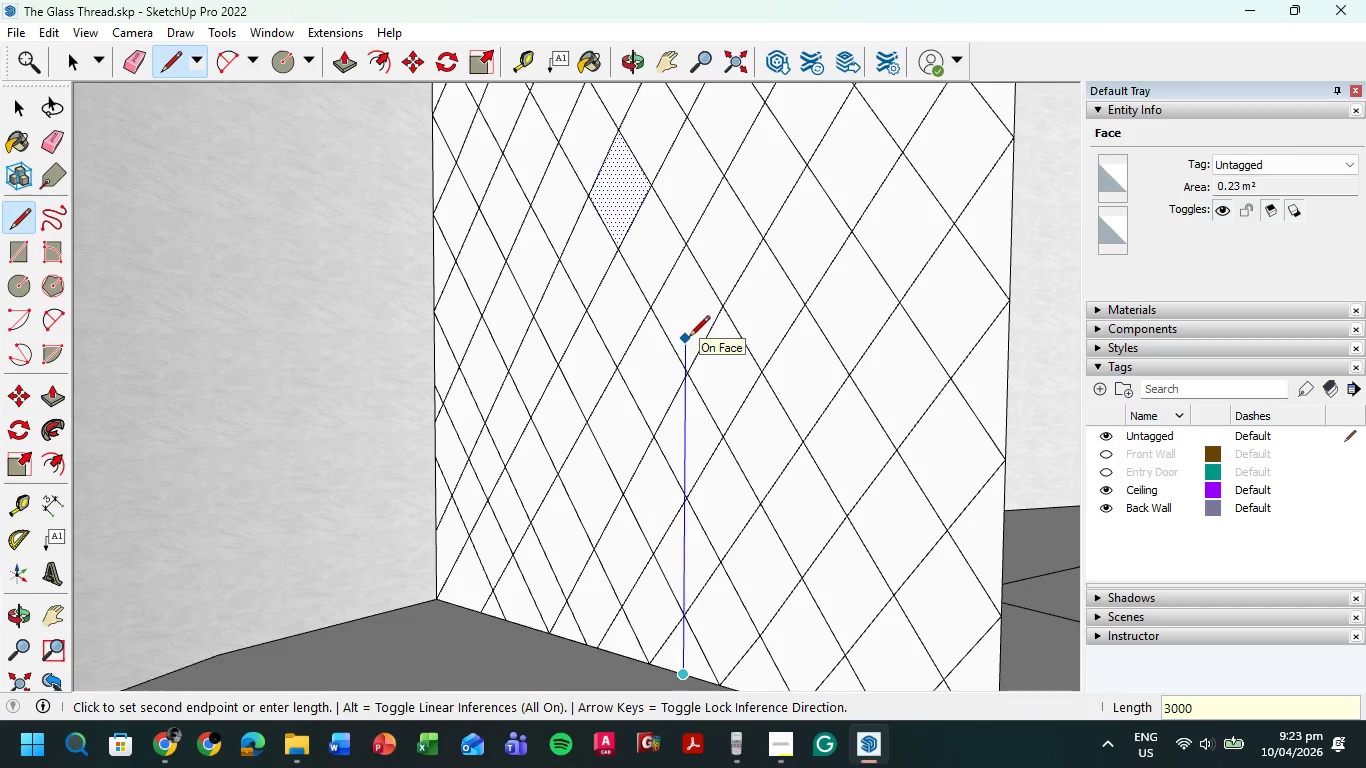 
key(NumpadEnter)
 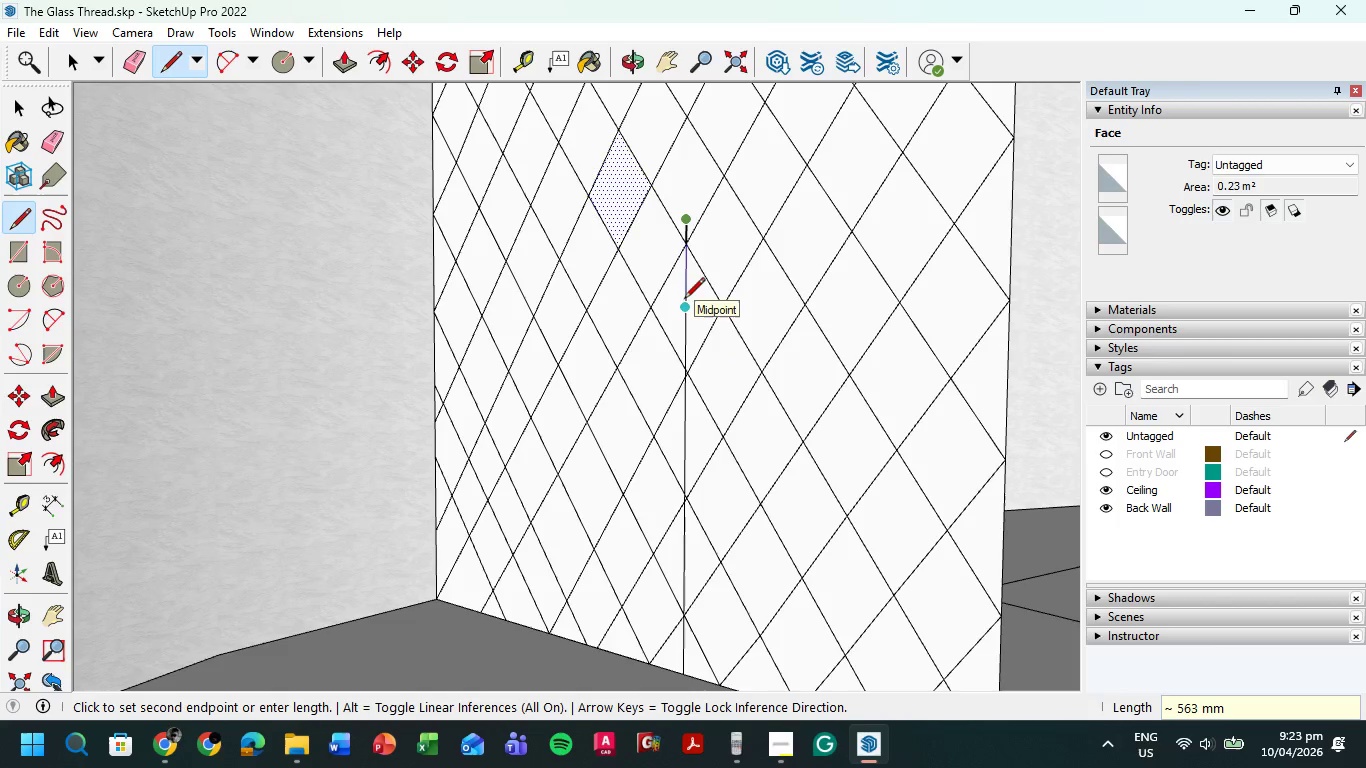 
key(Escape)
 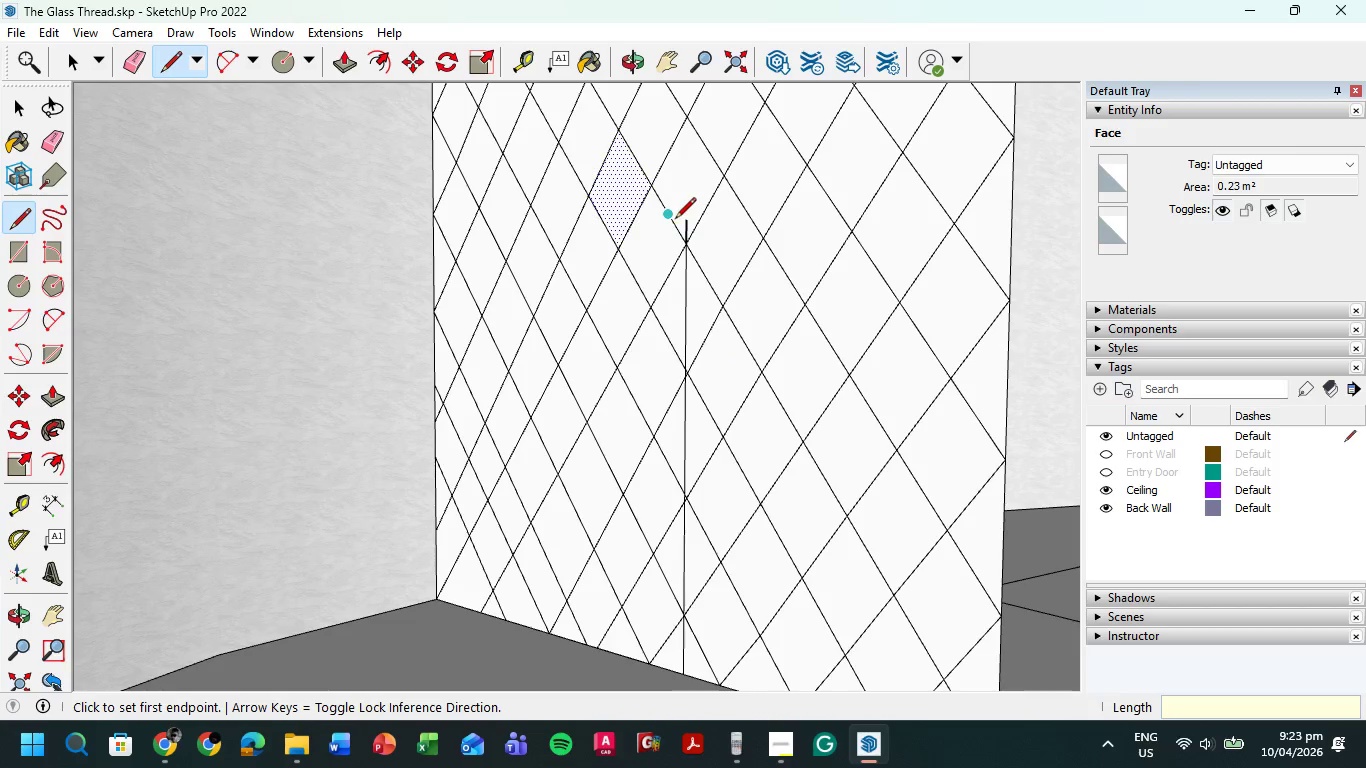 
scroll: coordinate [677, 218], scroll_direction: up, amount: 9.0
 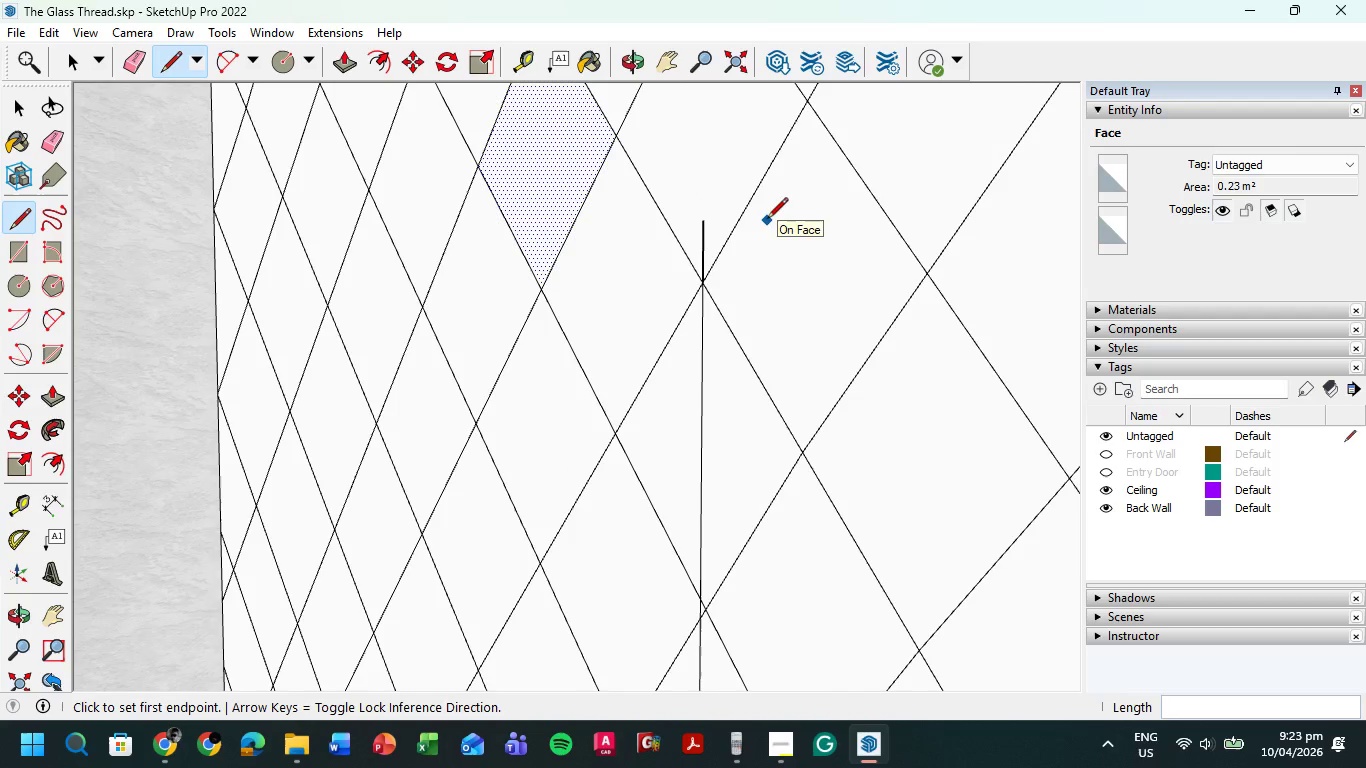 
key(E)
 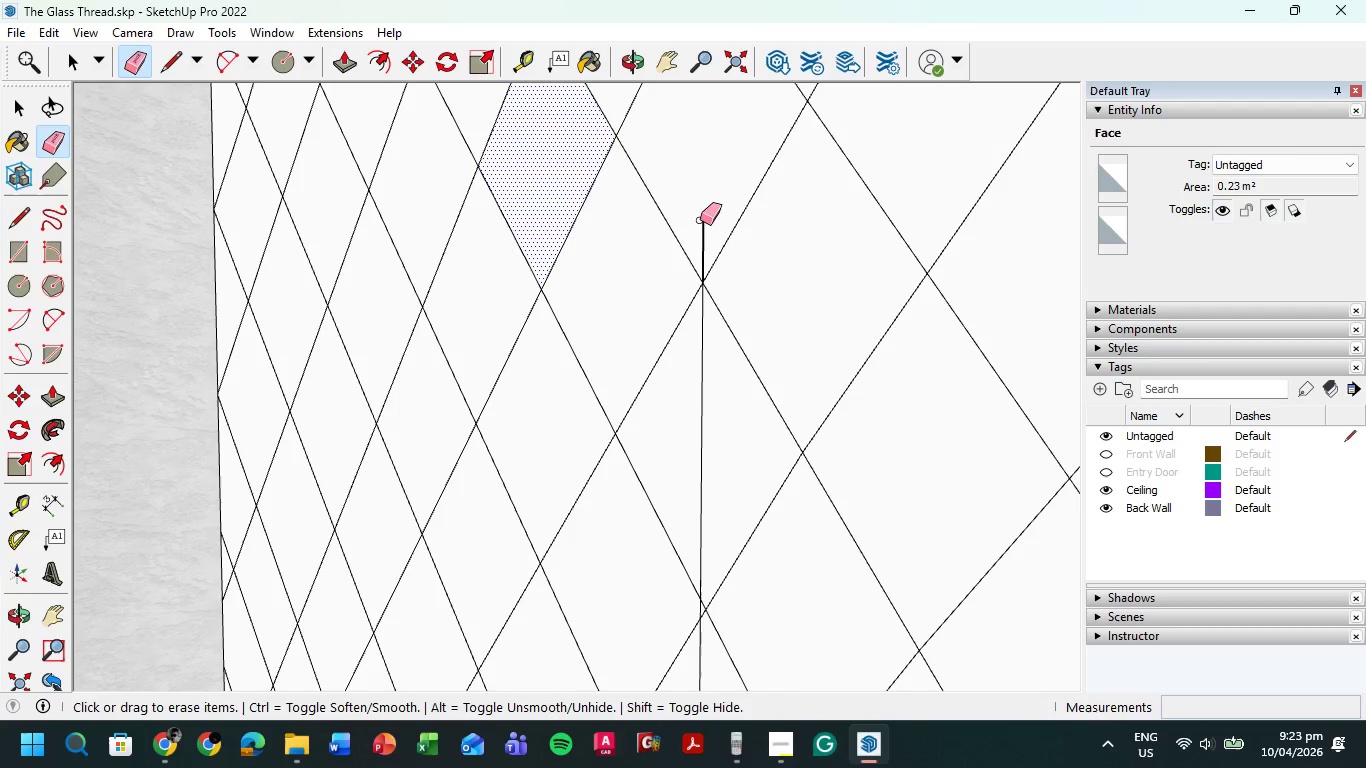 
left_click_drag(start_coordinate=[700, 220], to_coordinate=[705, 224])
 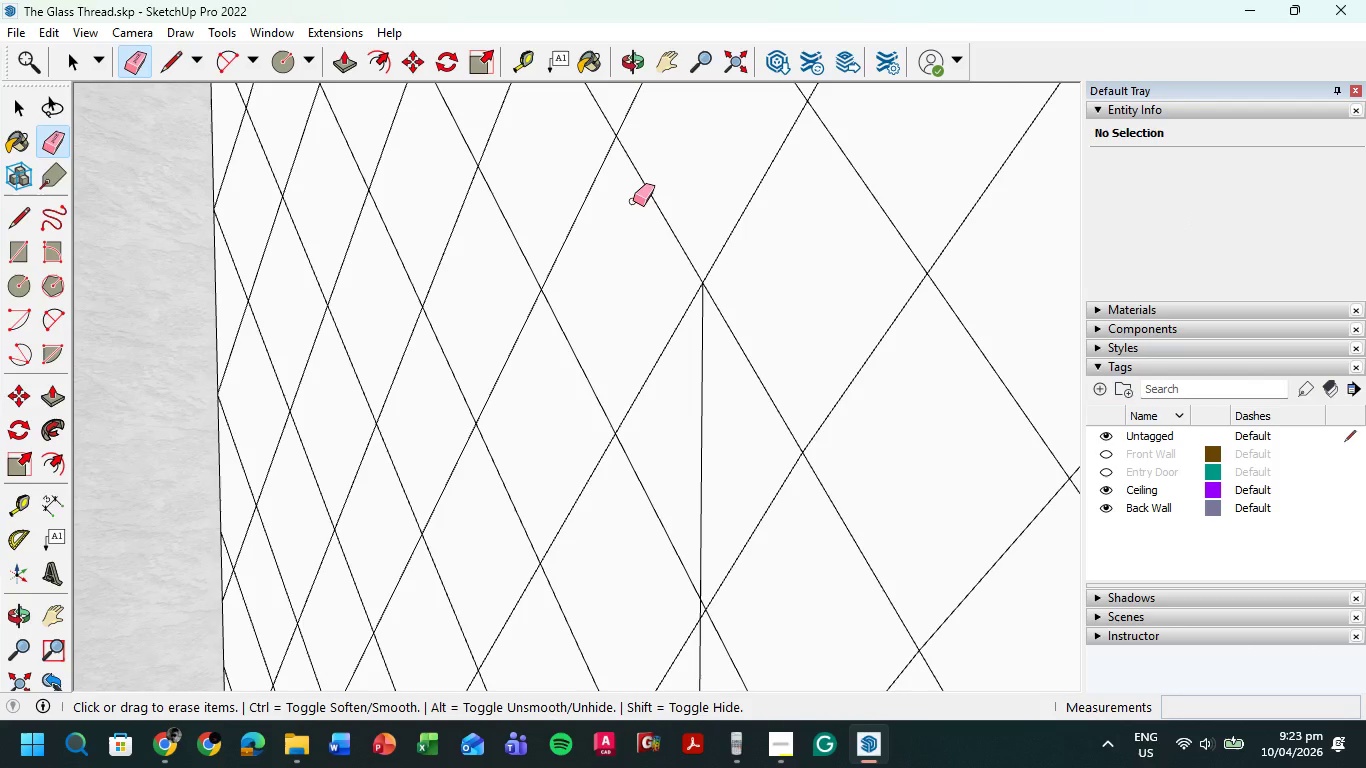 
key(L)
 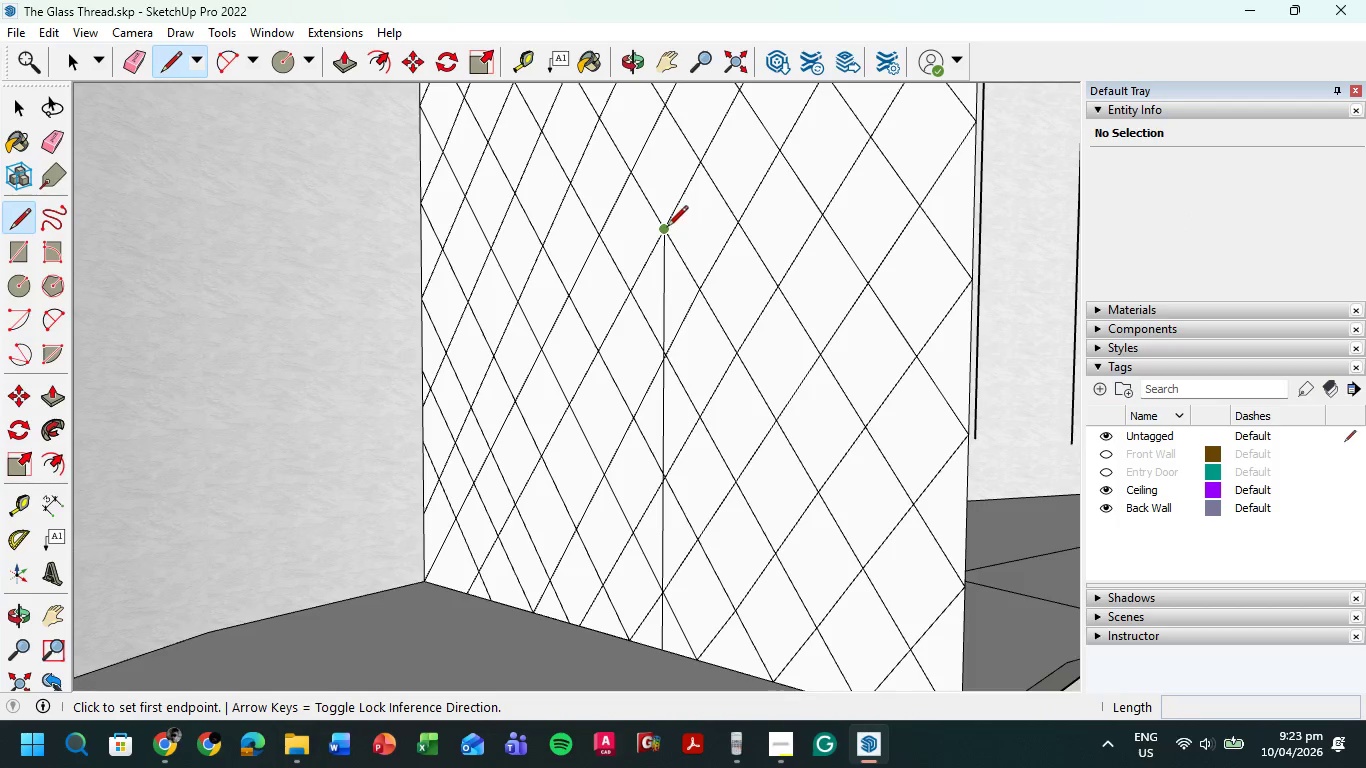 
scroll: coordinate [642, 196], scroll_direction: down, amount: 10.0
 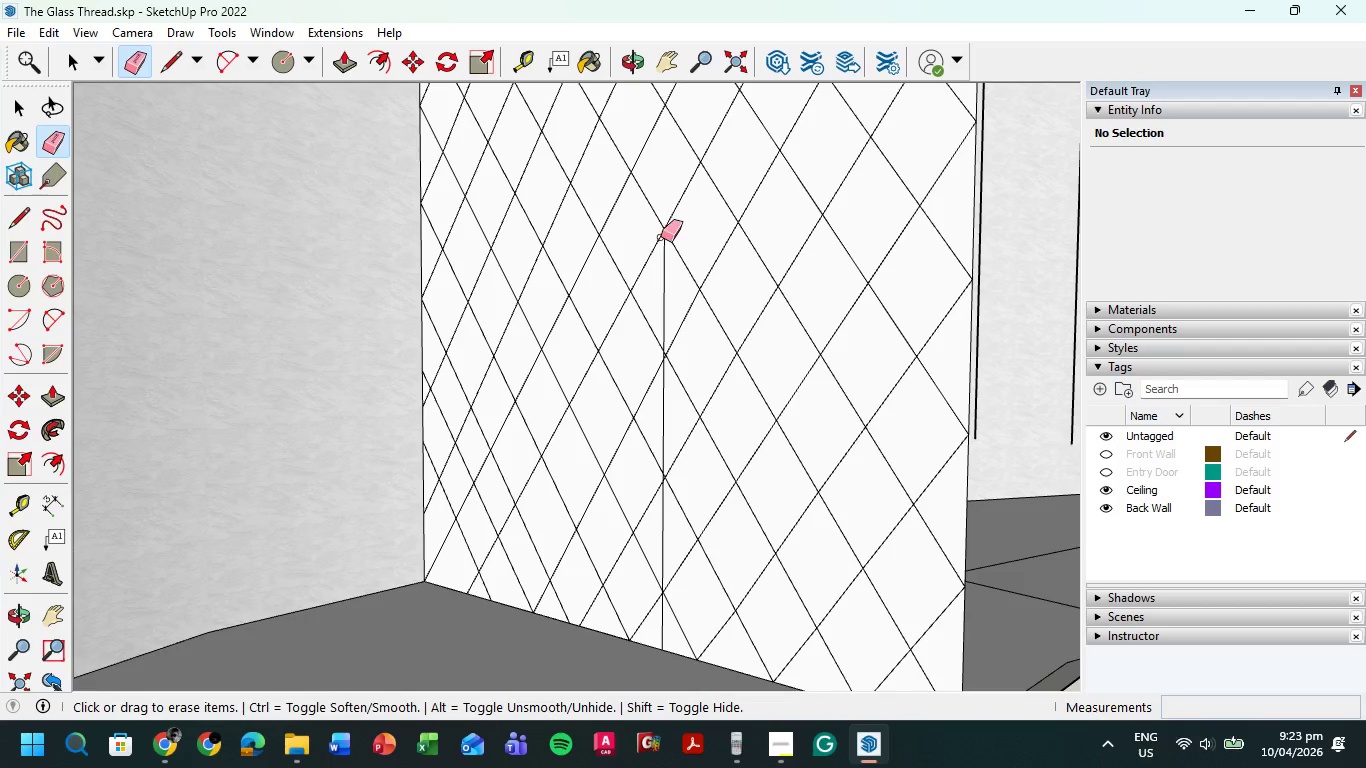 
left_click([666, 228])
 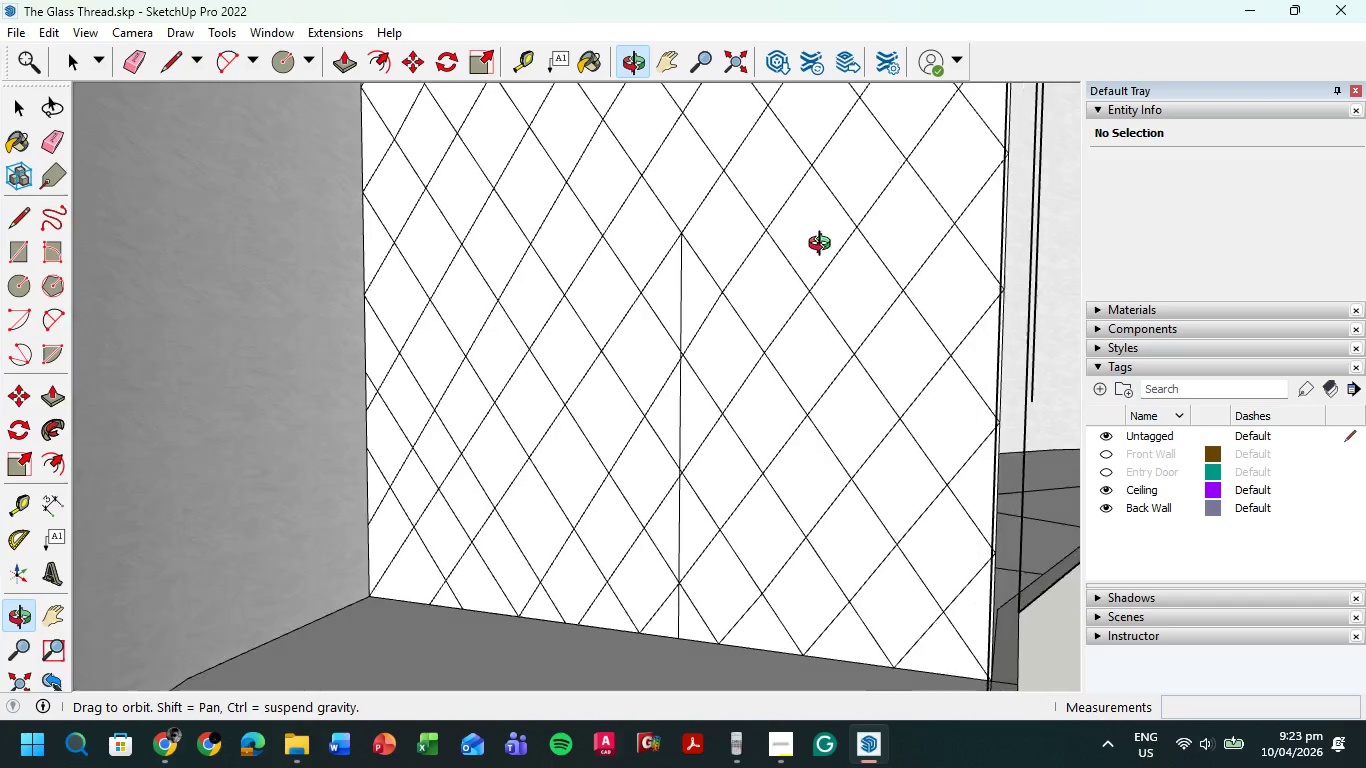 
wait(11.77)
 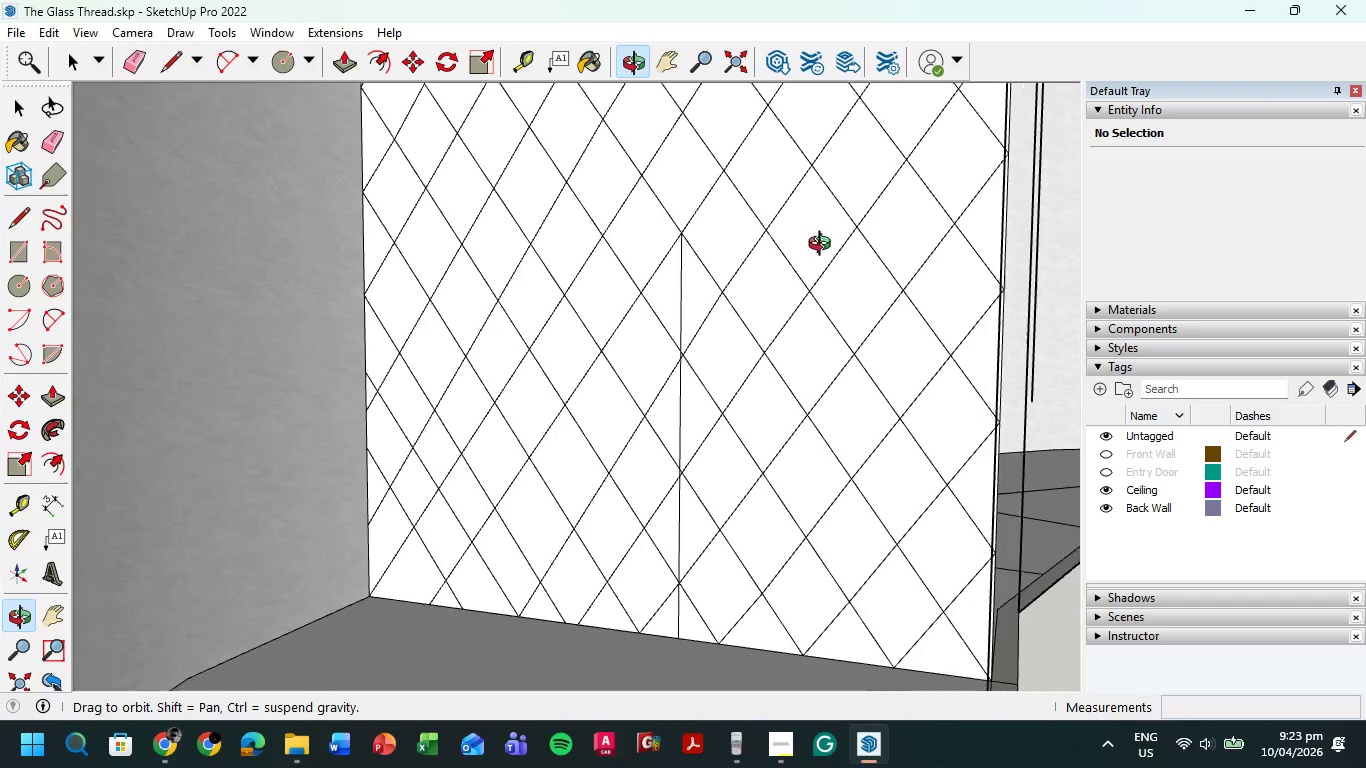 
left_click([772, 235])
 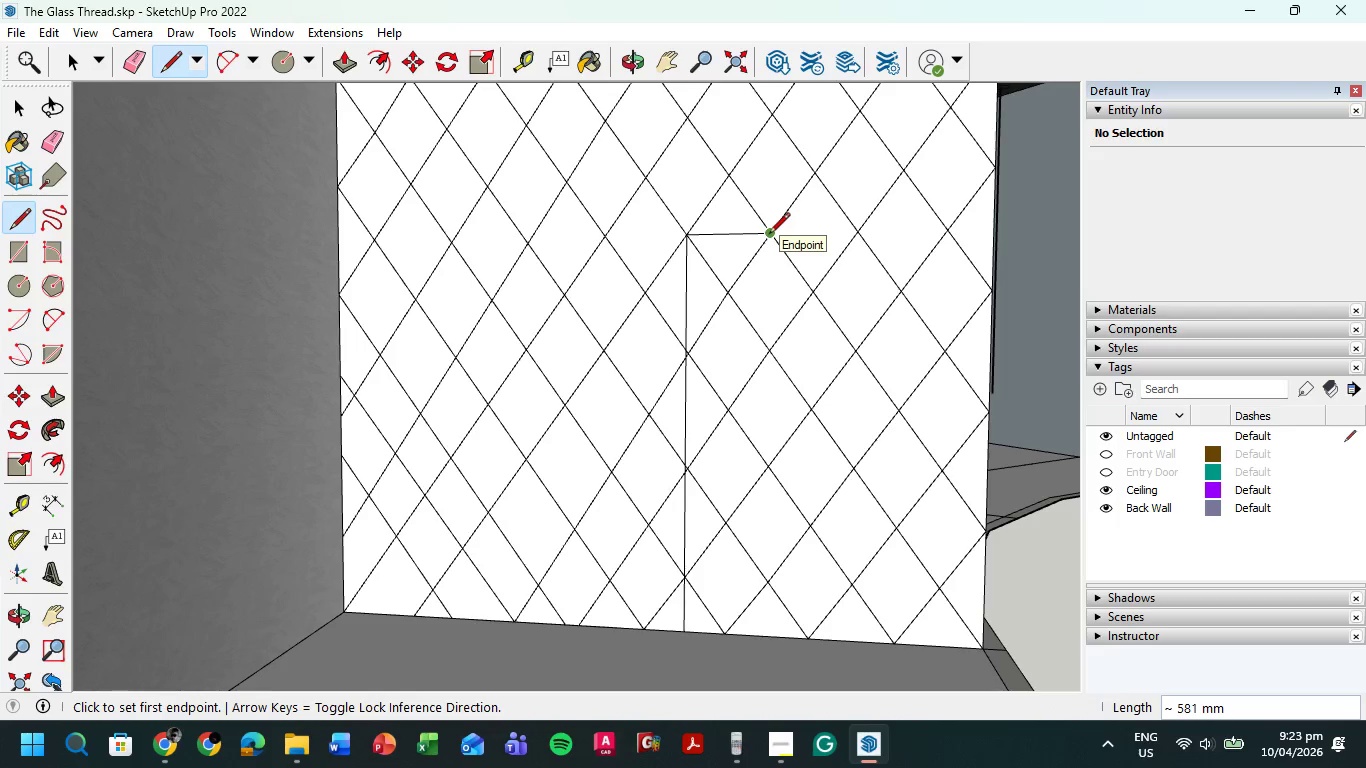 
left_click([769, 235])
 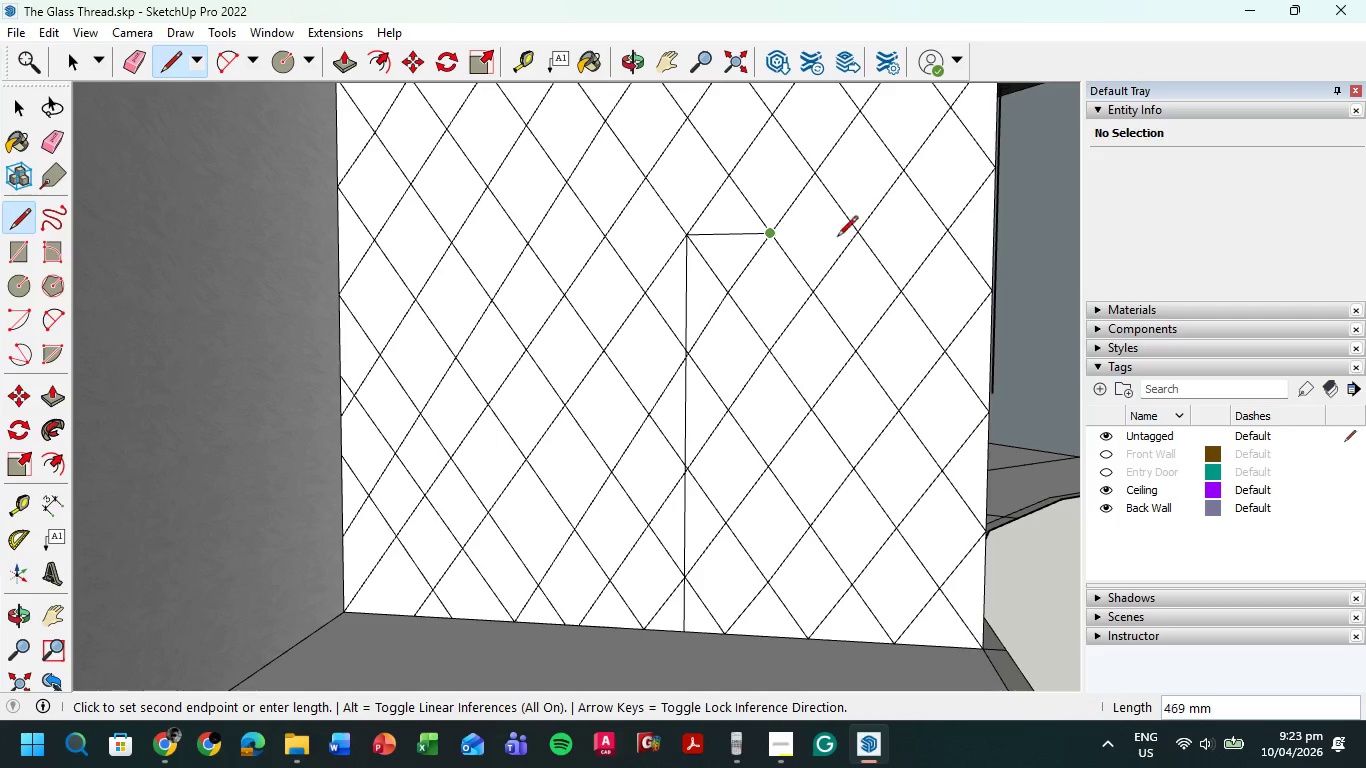 
left_click([856, 236])
 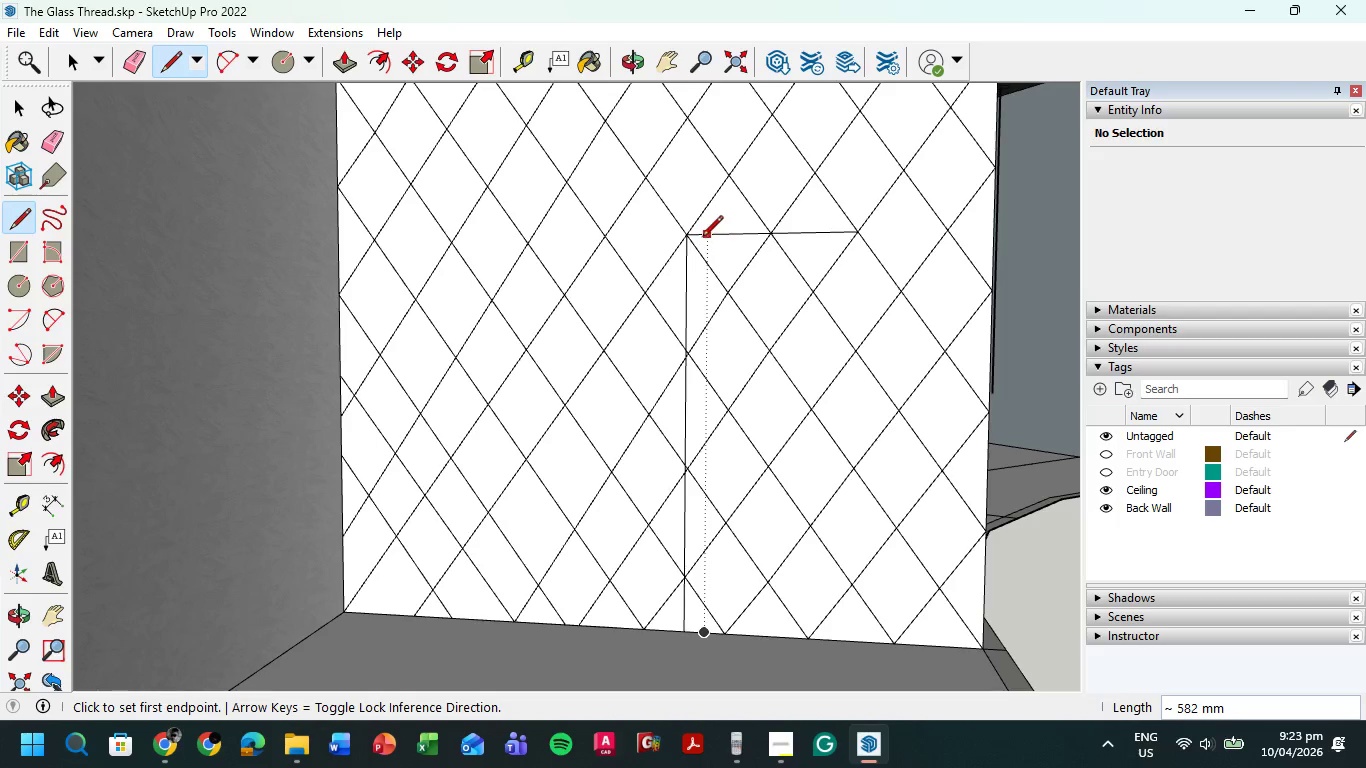 
left_click([687, 238])
 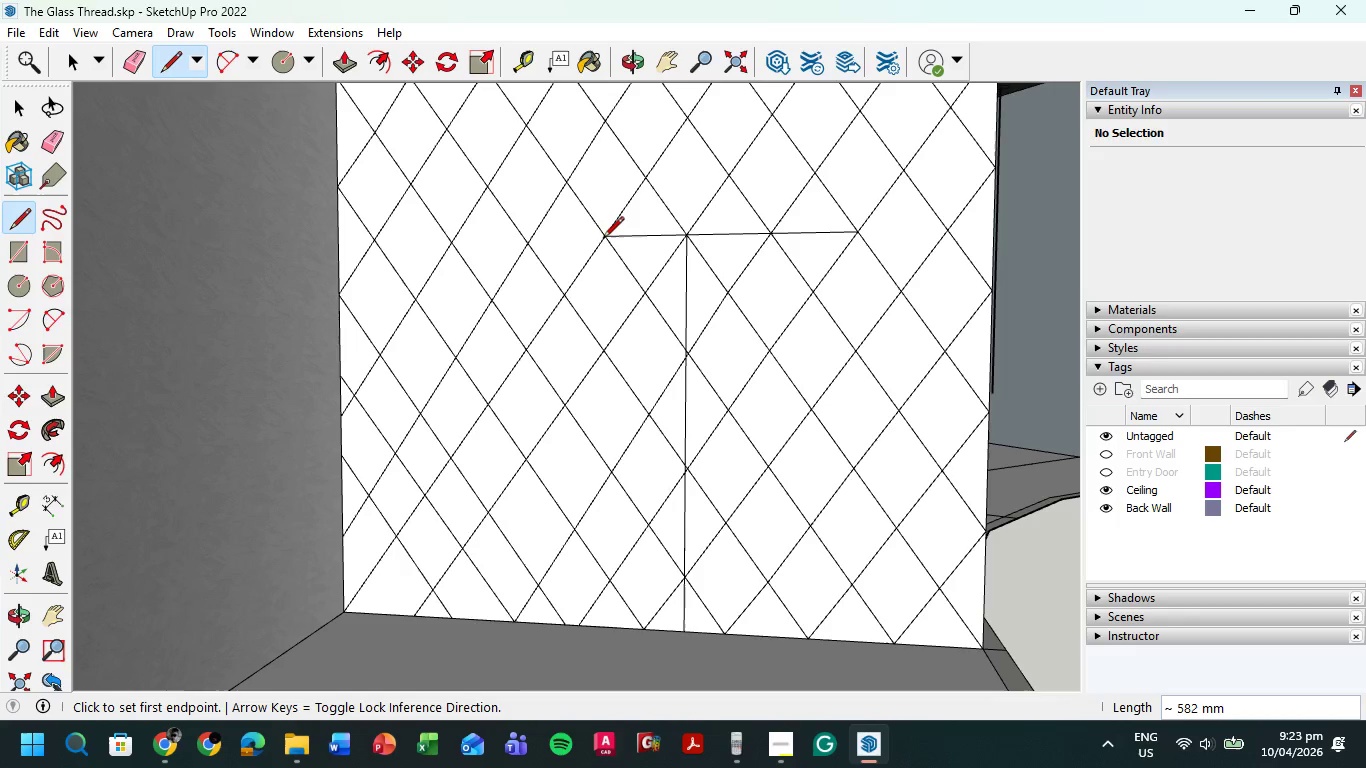 
double_click([603, 239])
 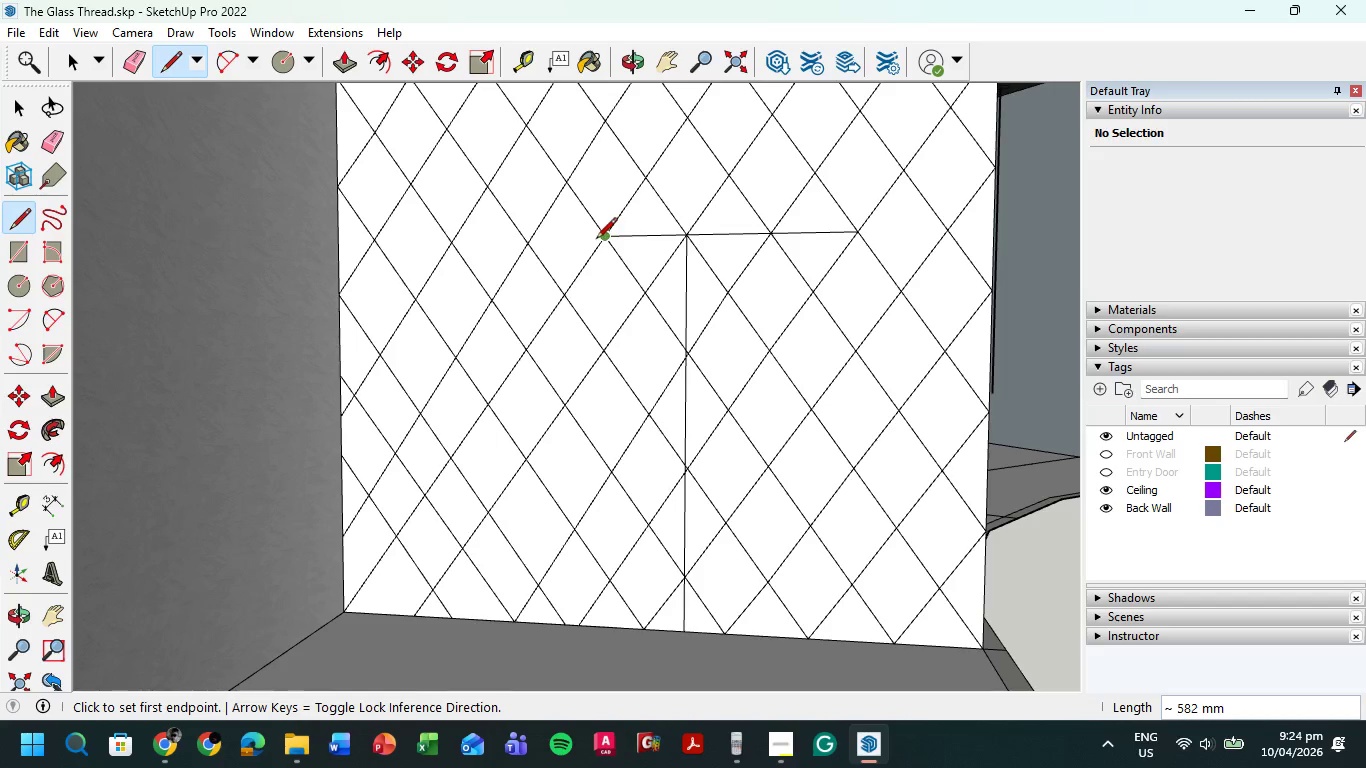 
triple_click([596, 240])
 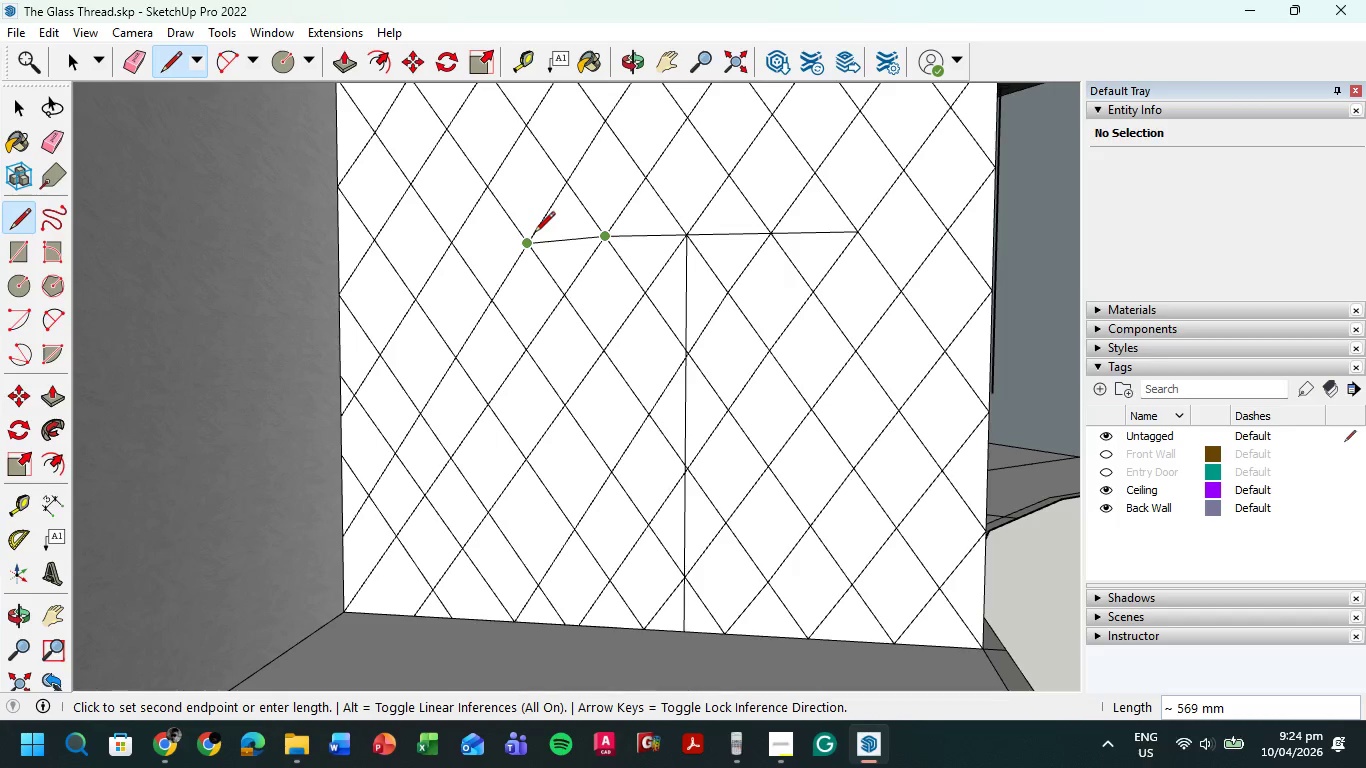 
wait(6.14)
 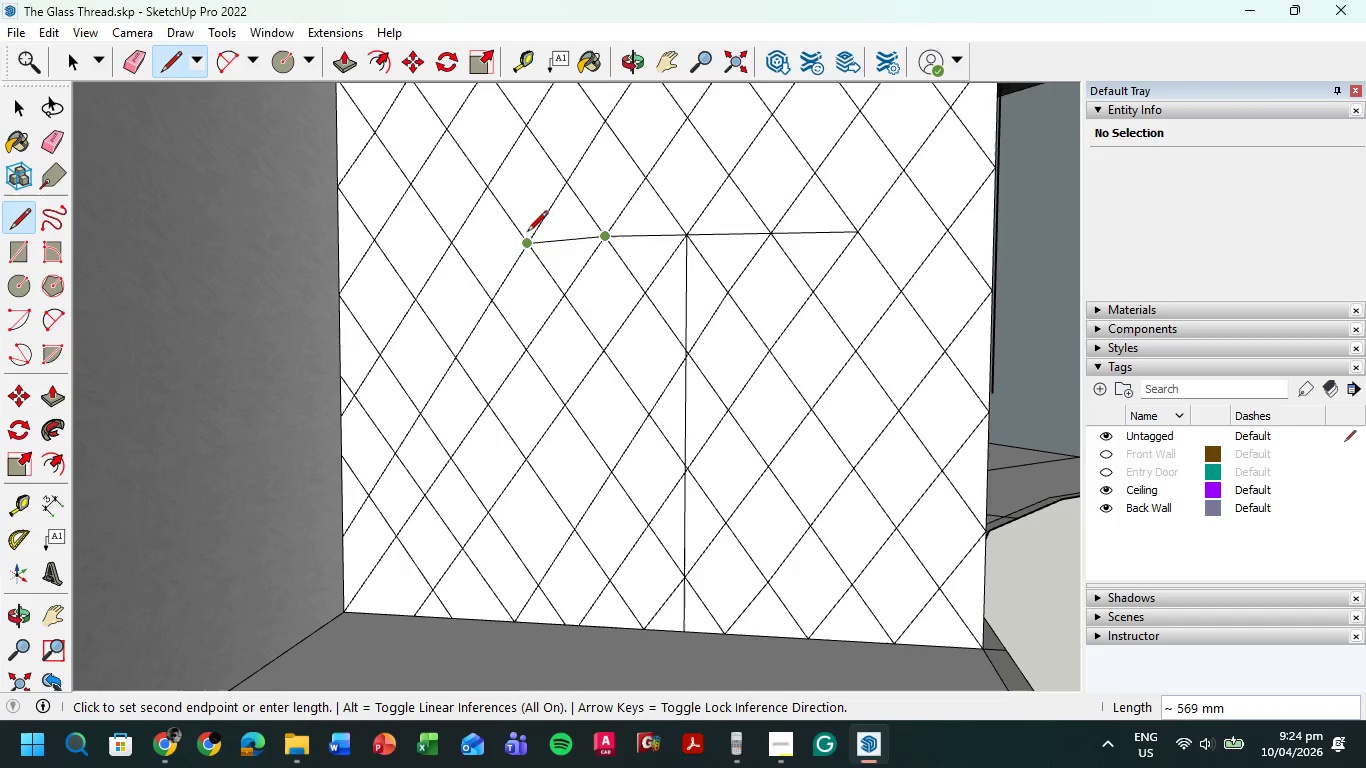 
key(Escape)
 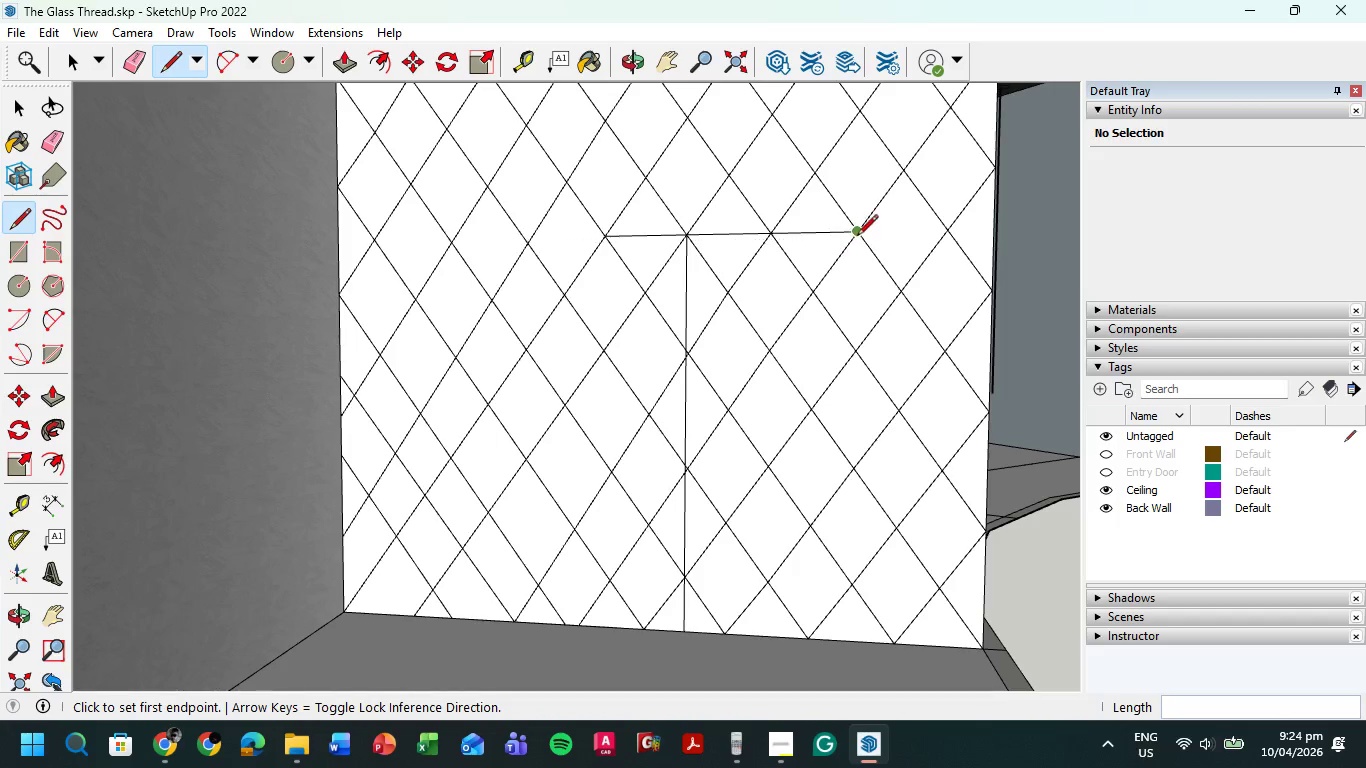 
left_click([853, 234])
 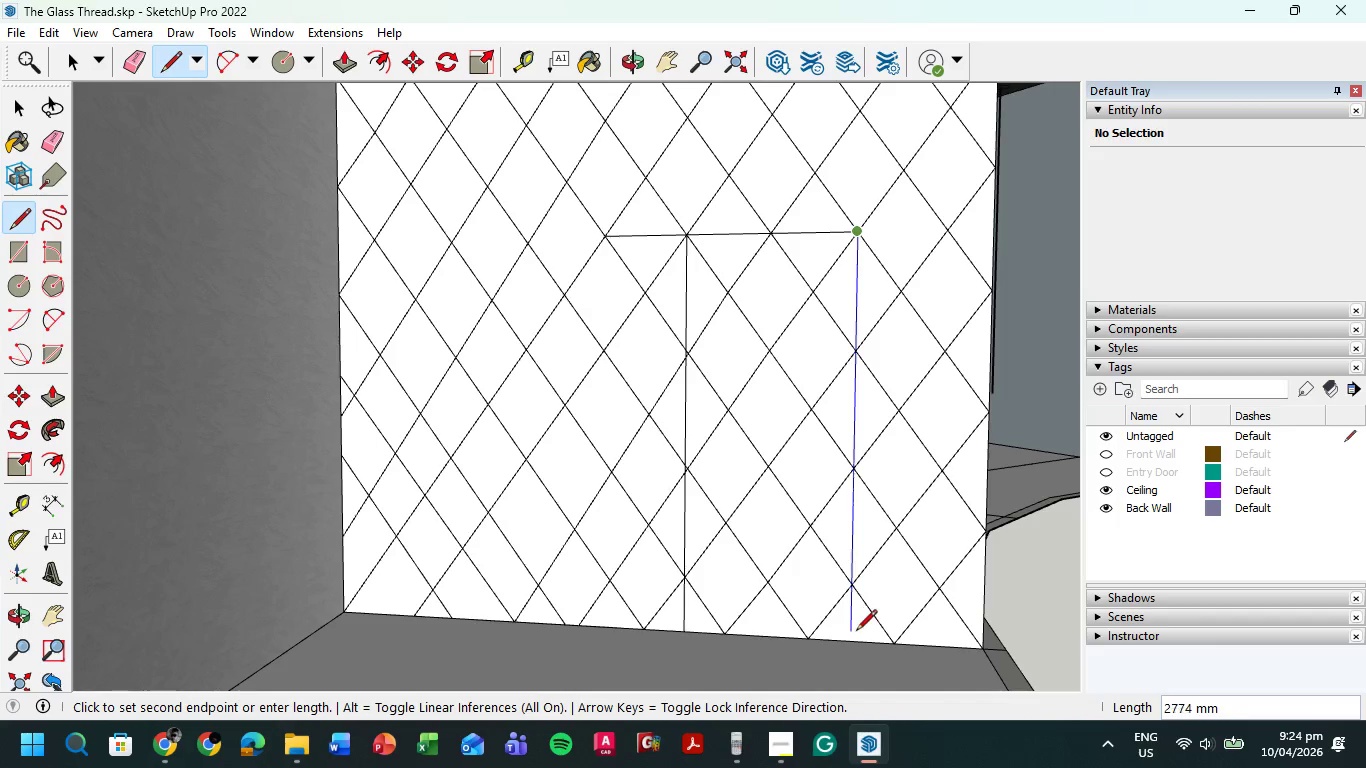 
left_click([854, 642])
 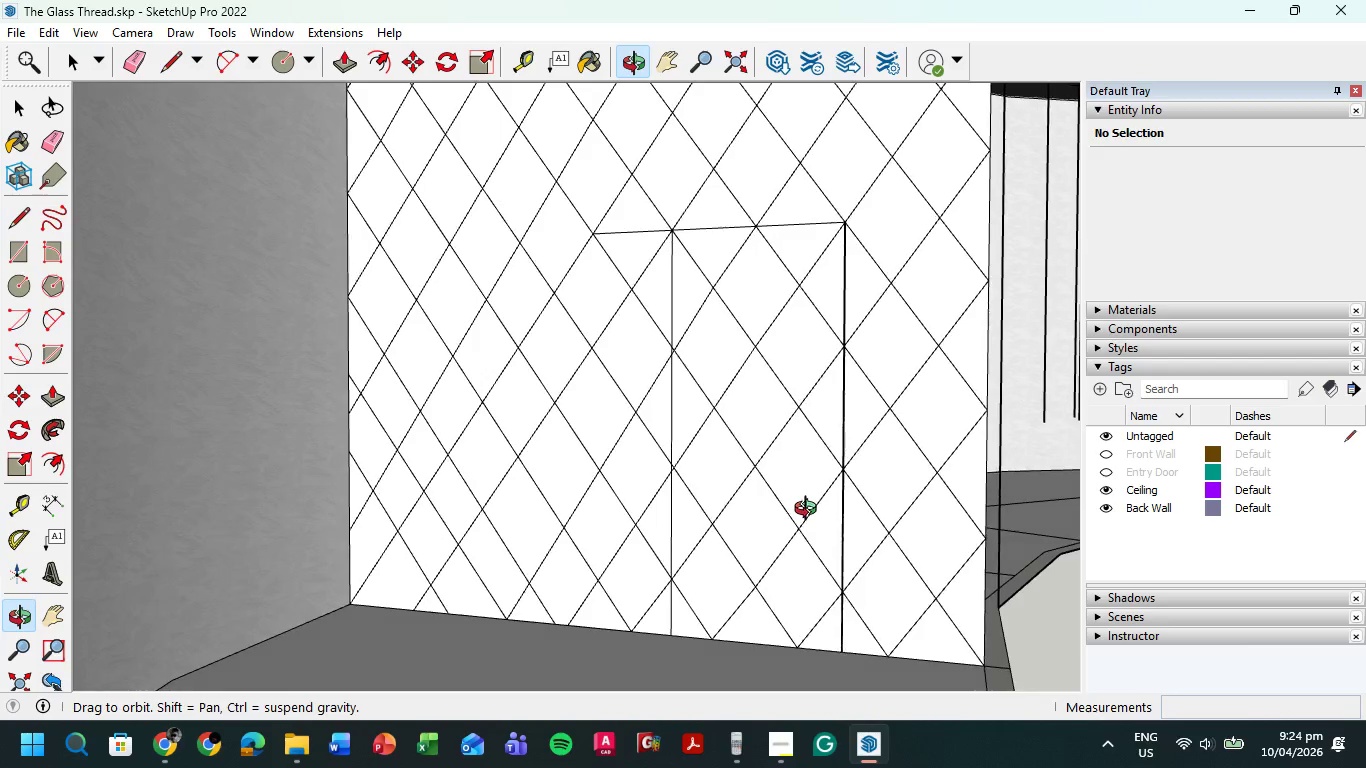 
key(E)
 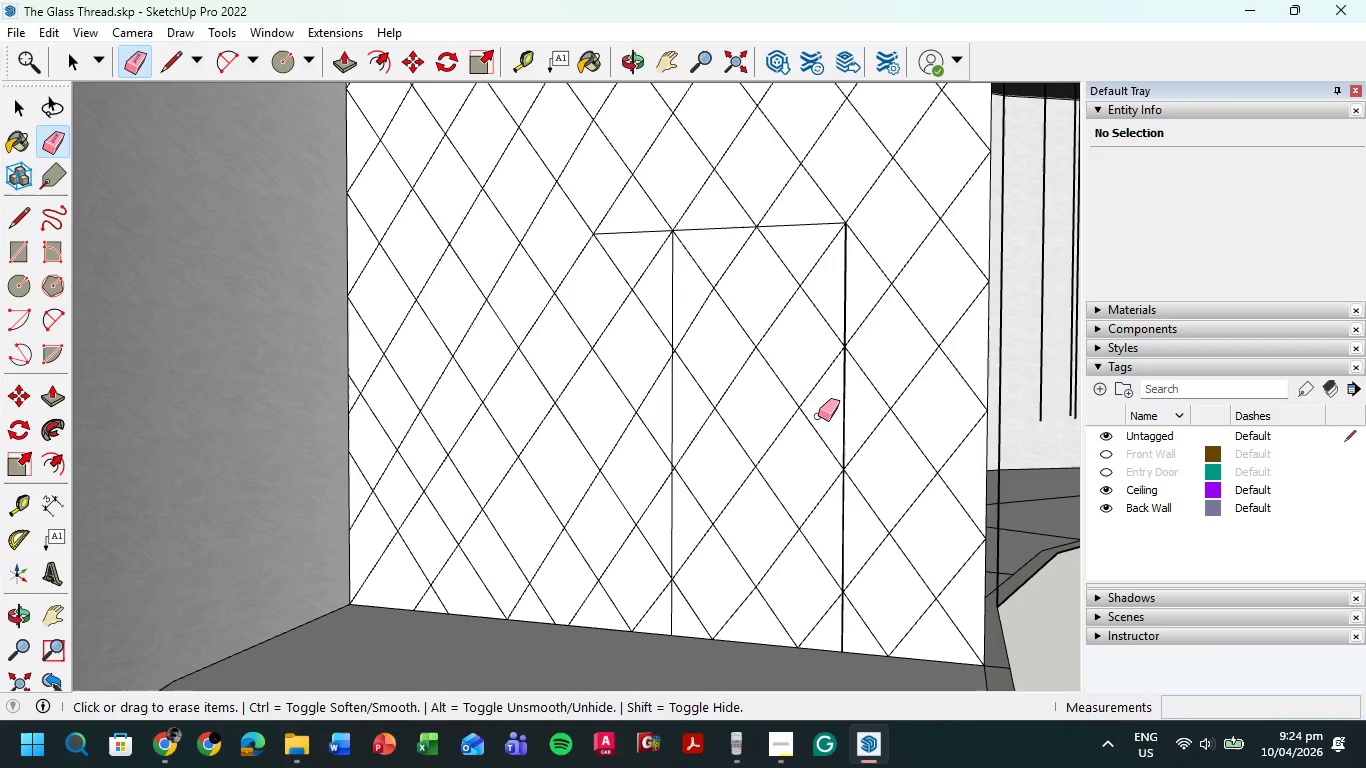 
left_click_drag(start_coordinate=[821, 409], to_coordinate=[814, 439])
 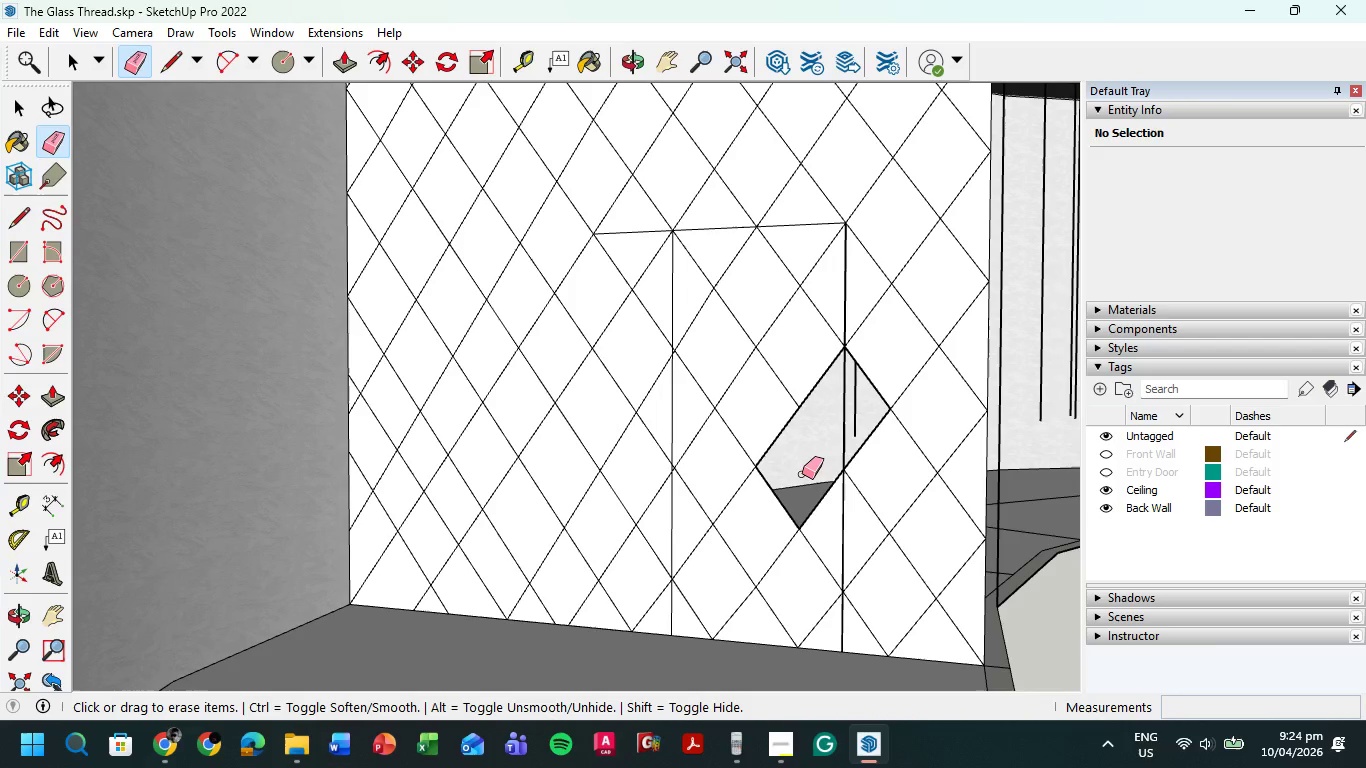 
key(L)
 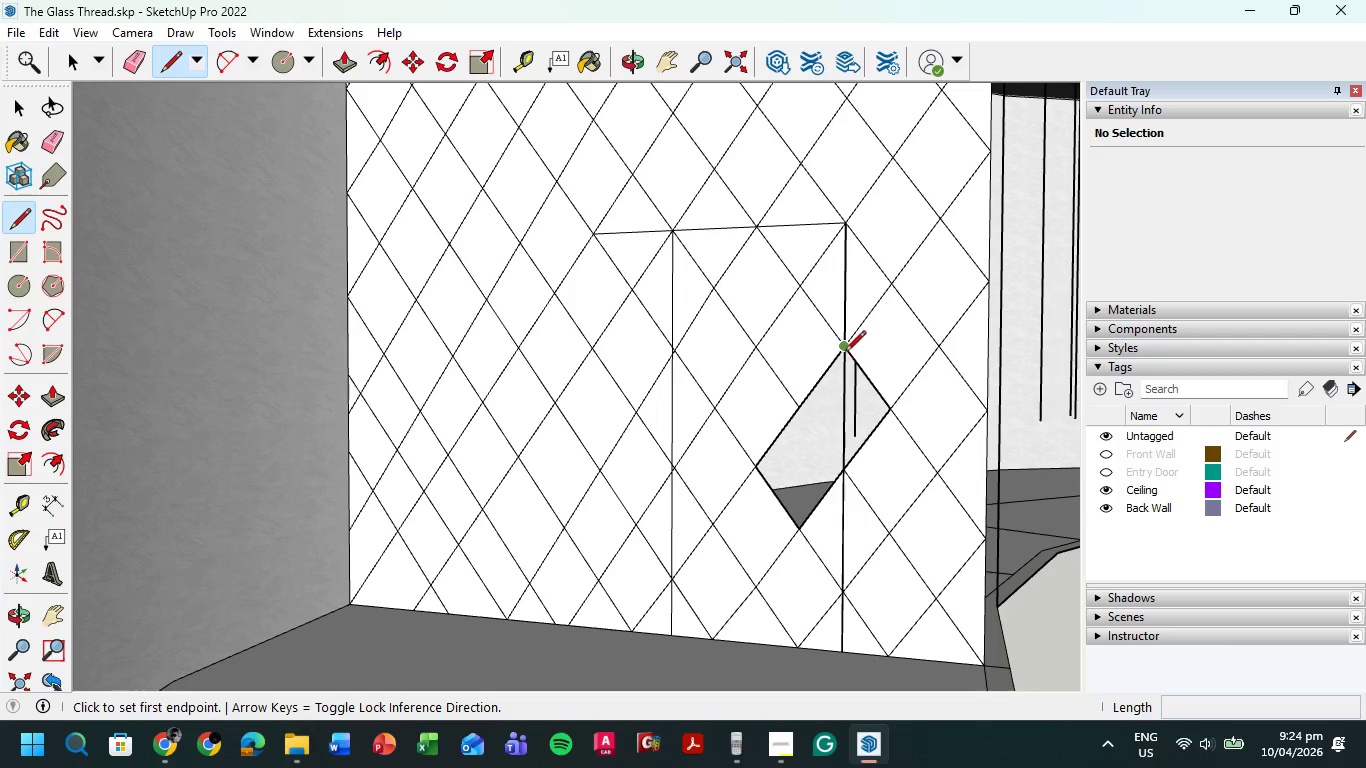 
left_click([843, 353])
 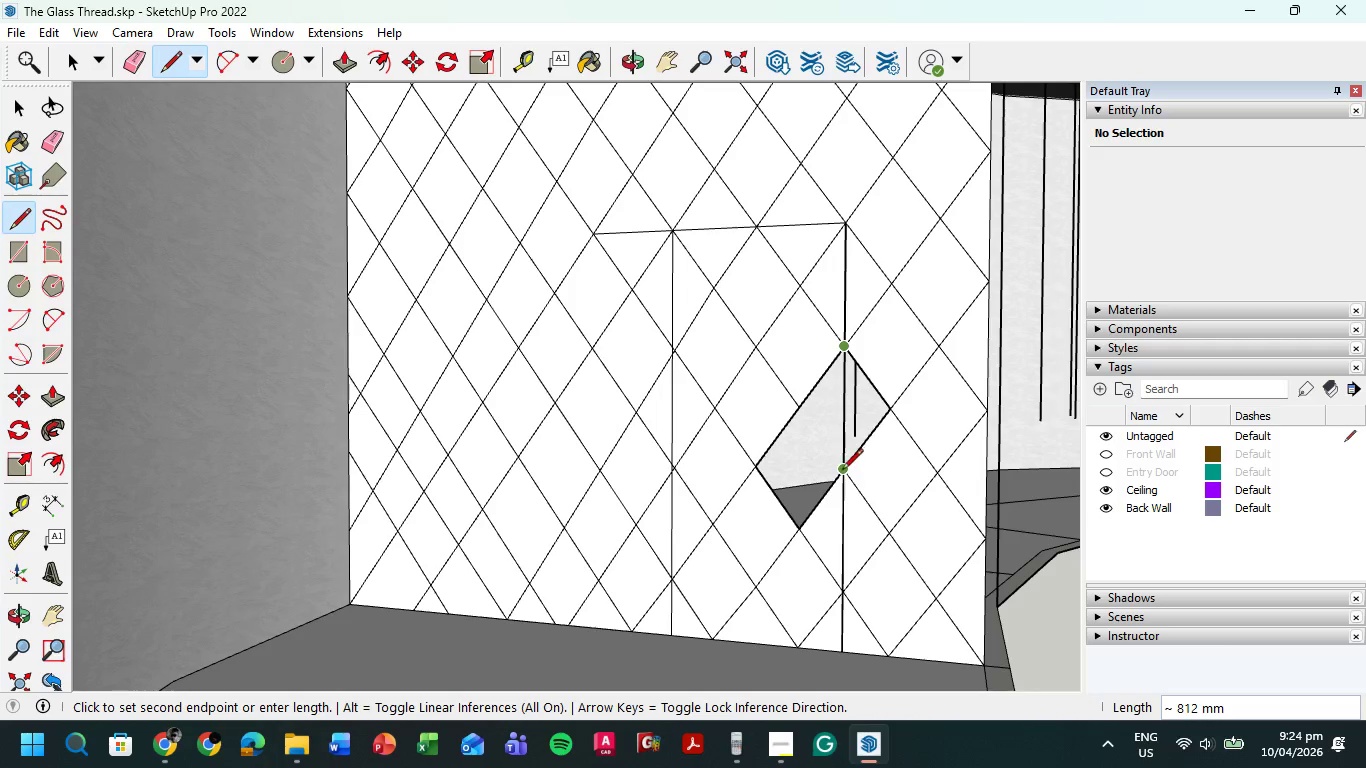 
left_click([840, 472])
 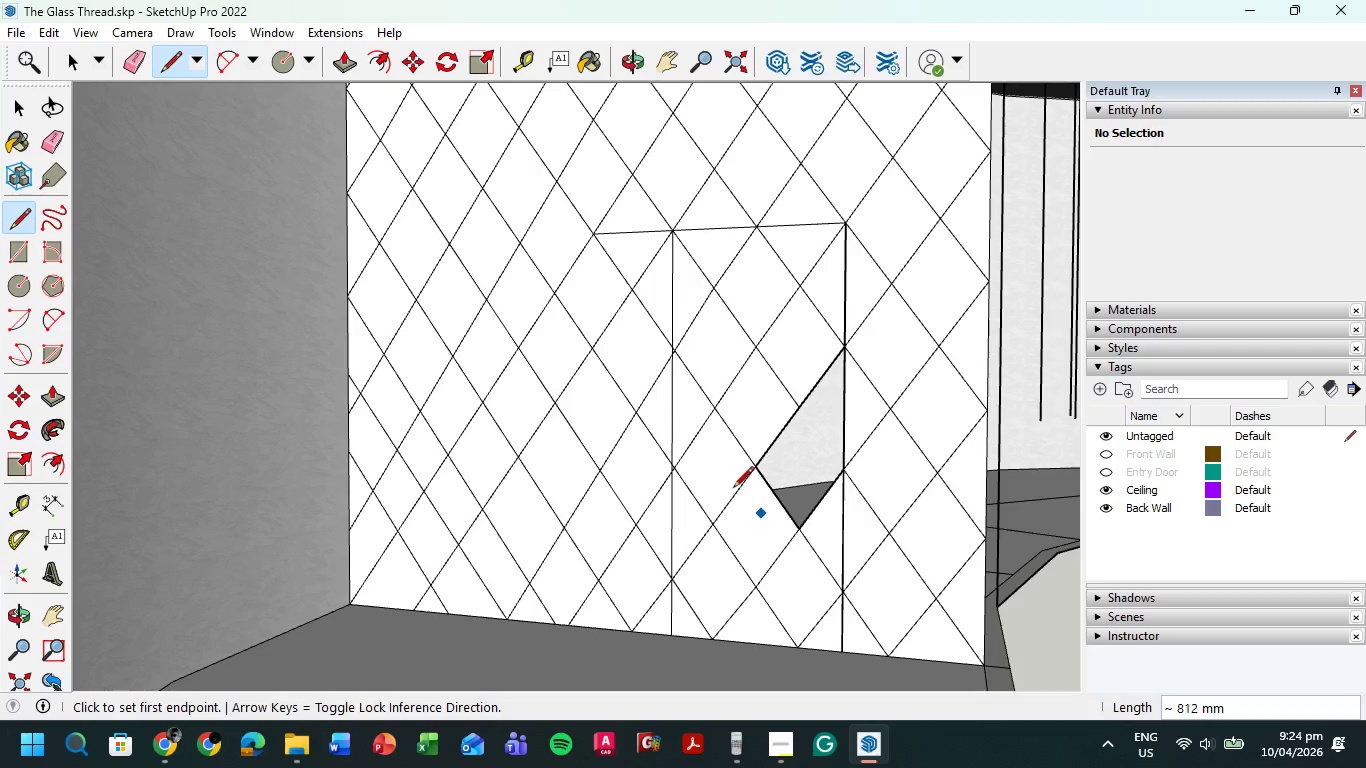 
left_click([589, 238])
 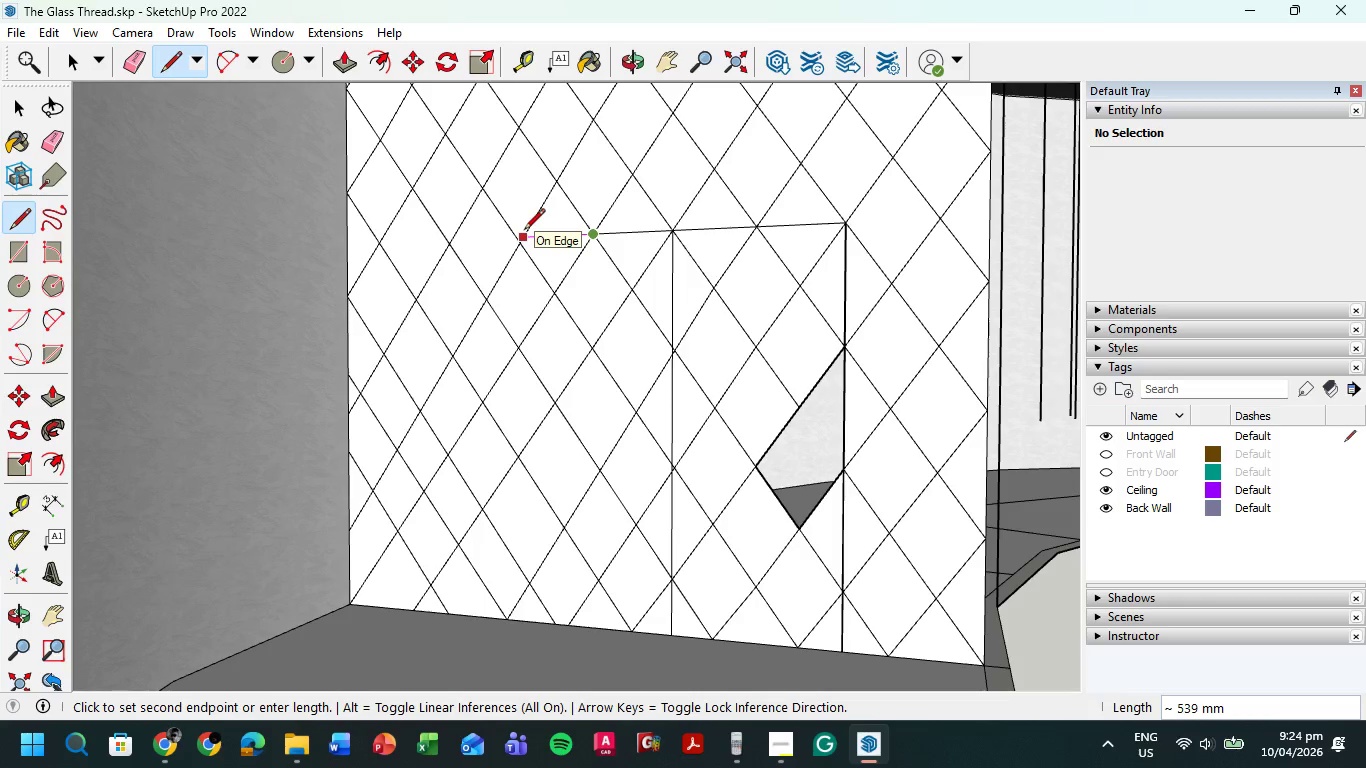 
left_click([524, 231])
 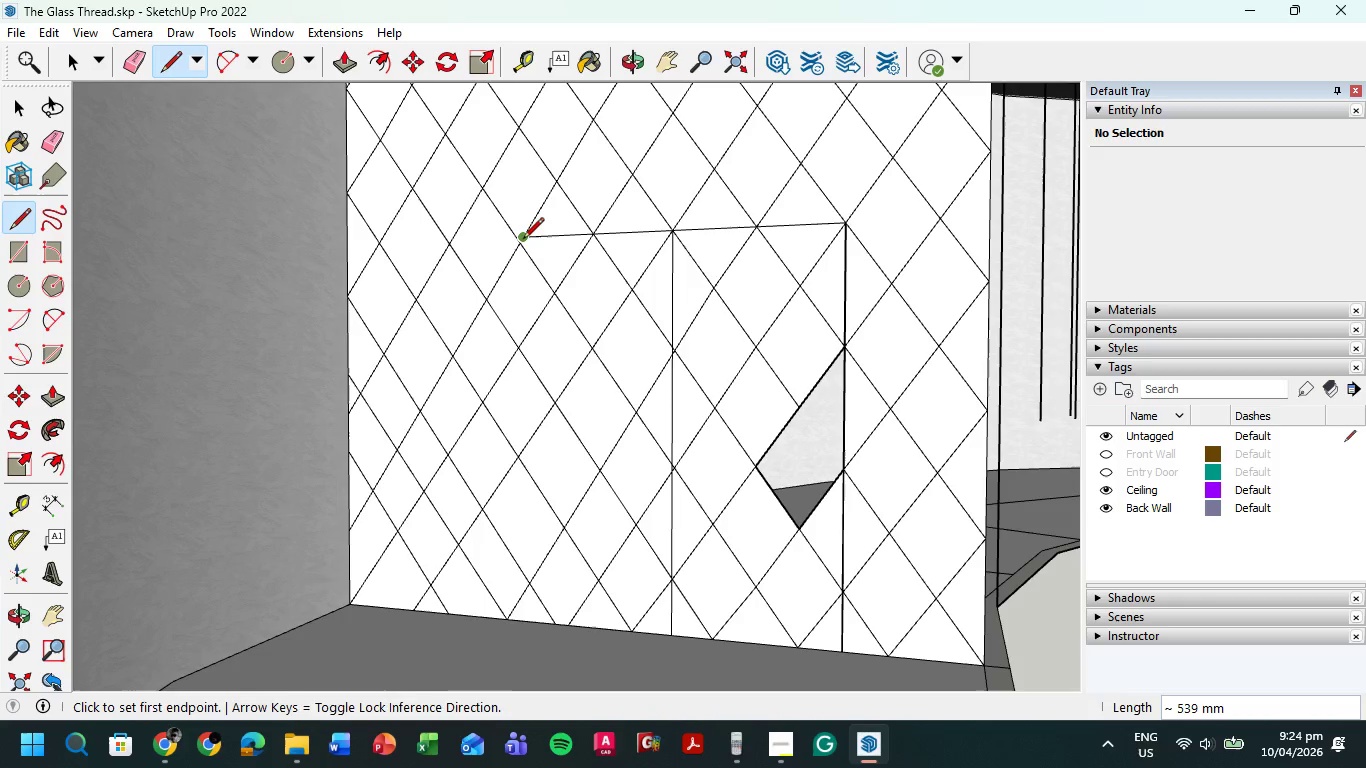 
left_click([523, 240])
 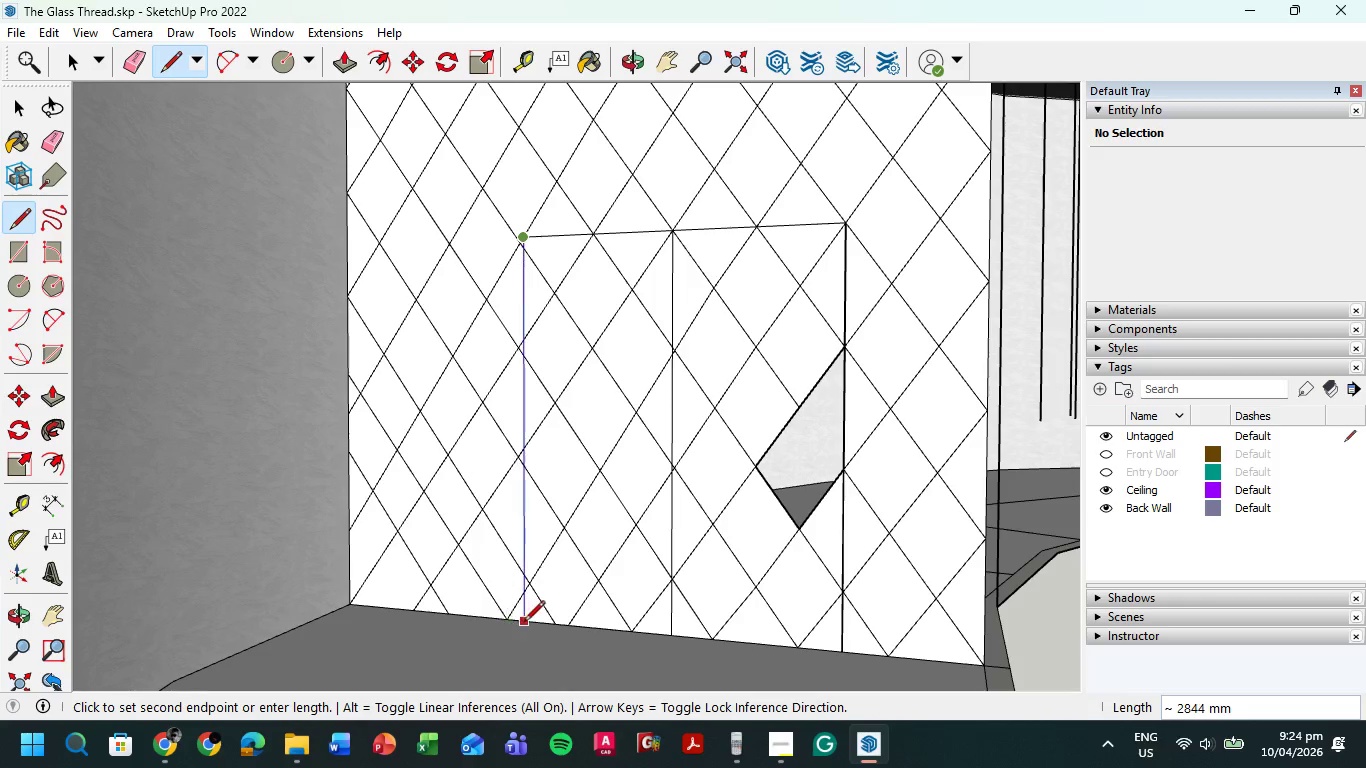 
left_click([527, 623])
 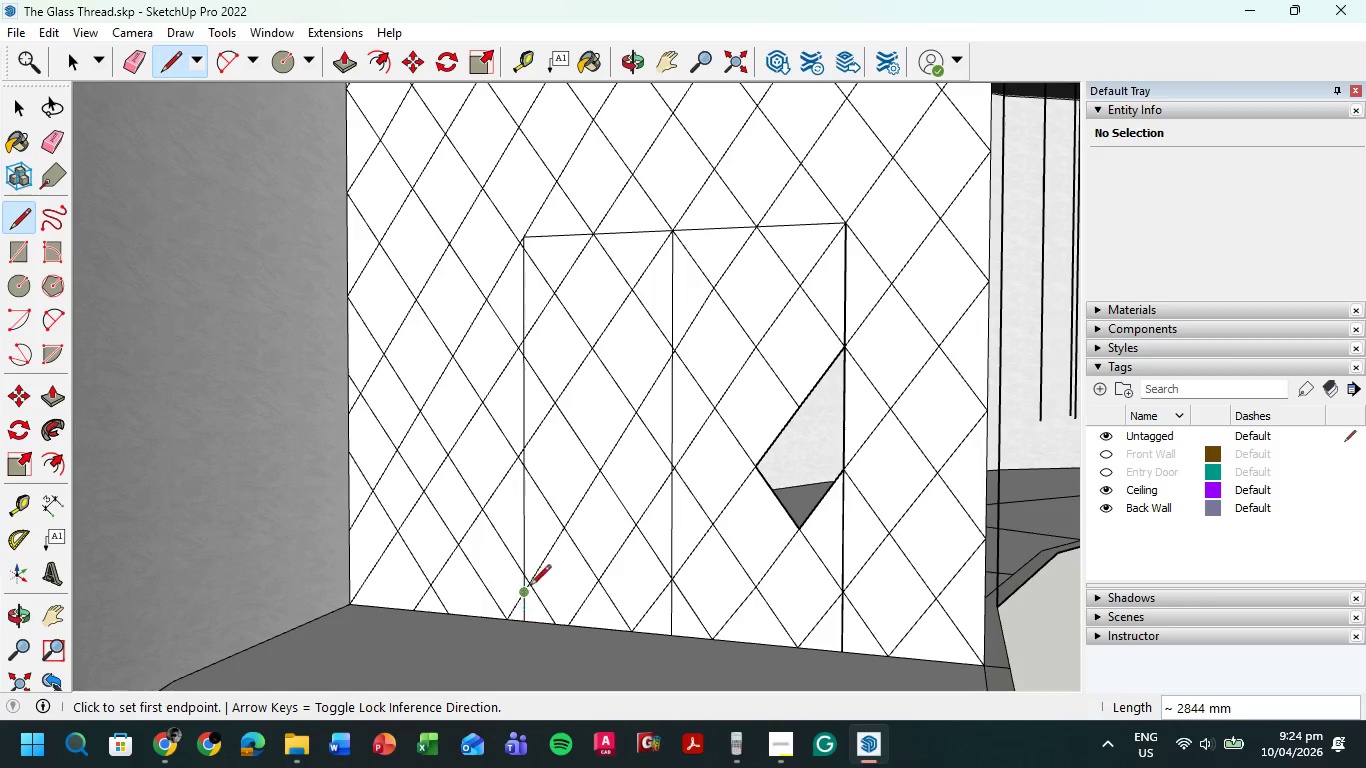 
key(E)
 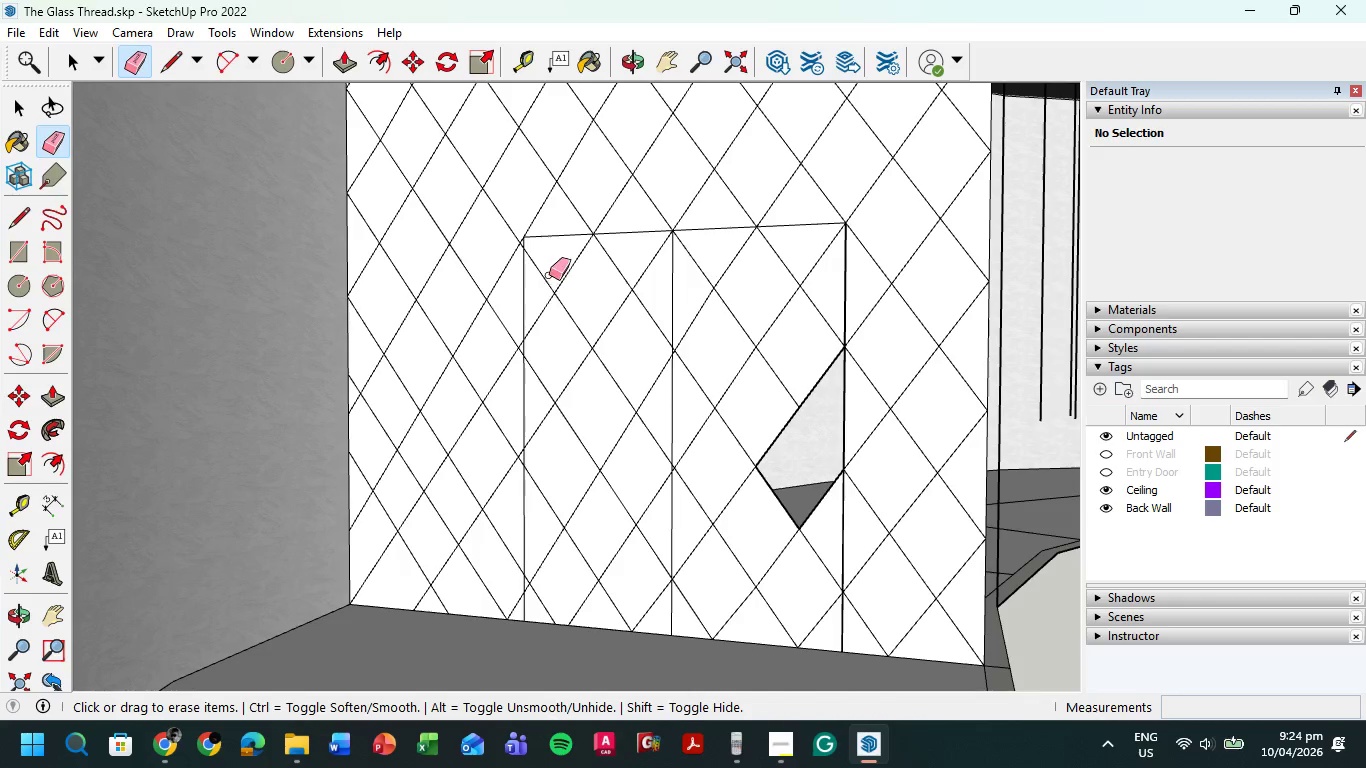 
left_click_drag(start_coordinate=[549, 270], to_coordinate=[547, 362])
 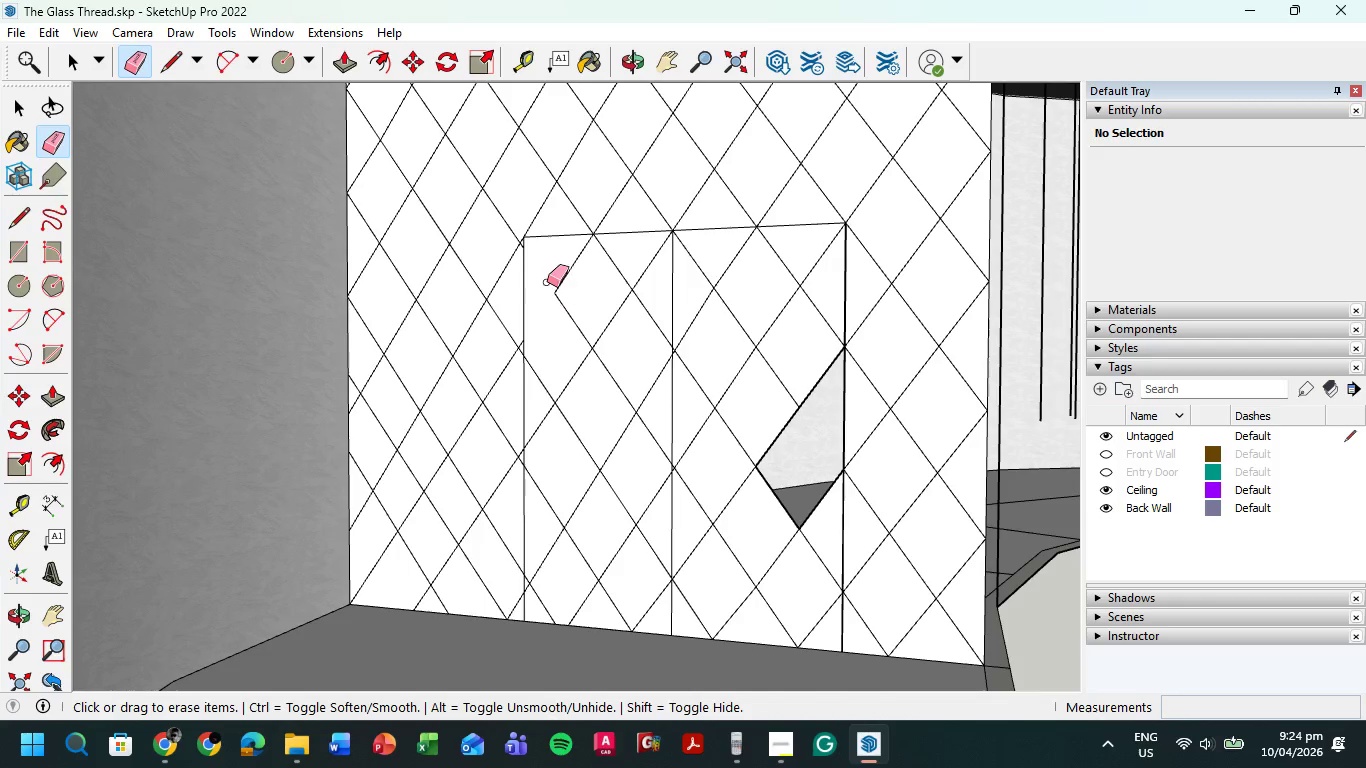 
left_click_drag(start_coordinate=[550, 270], to_coordinate=[571, 345])
 